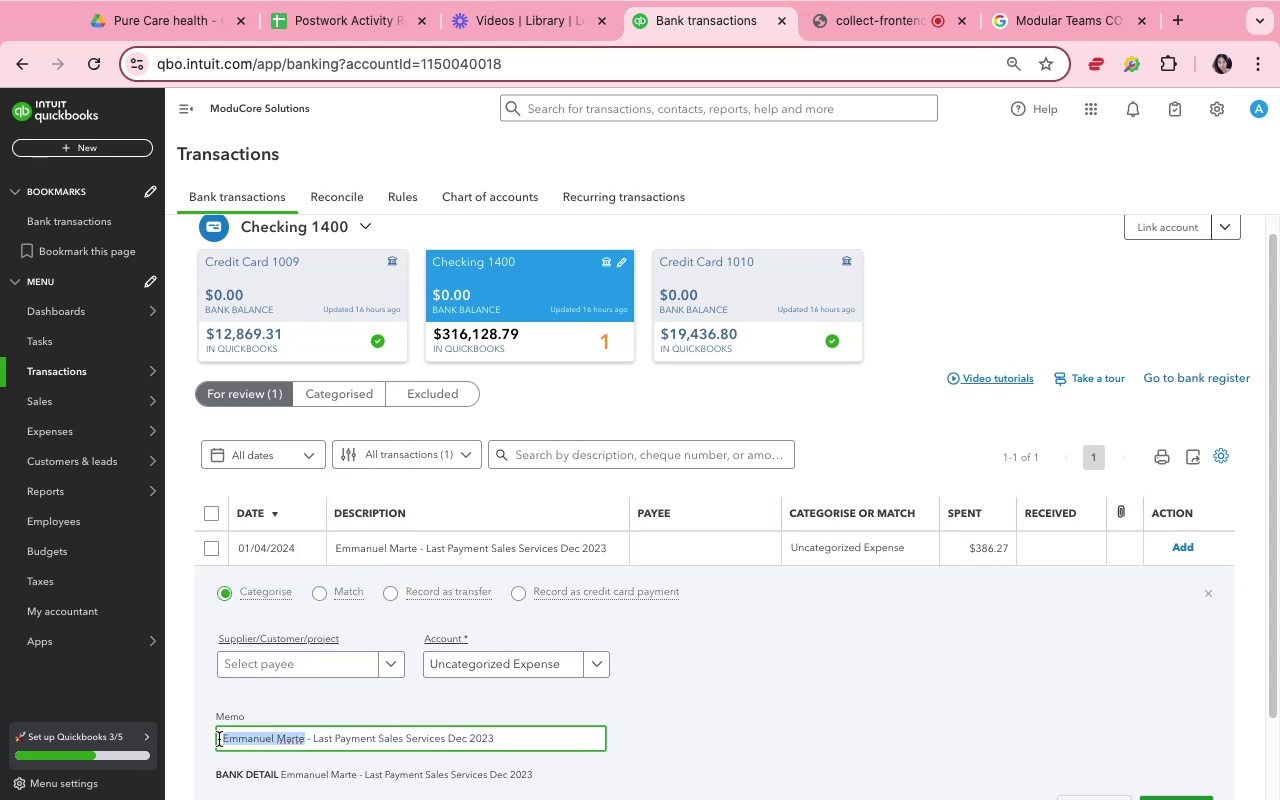 
key(Meta+C)
 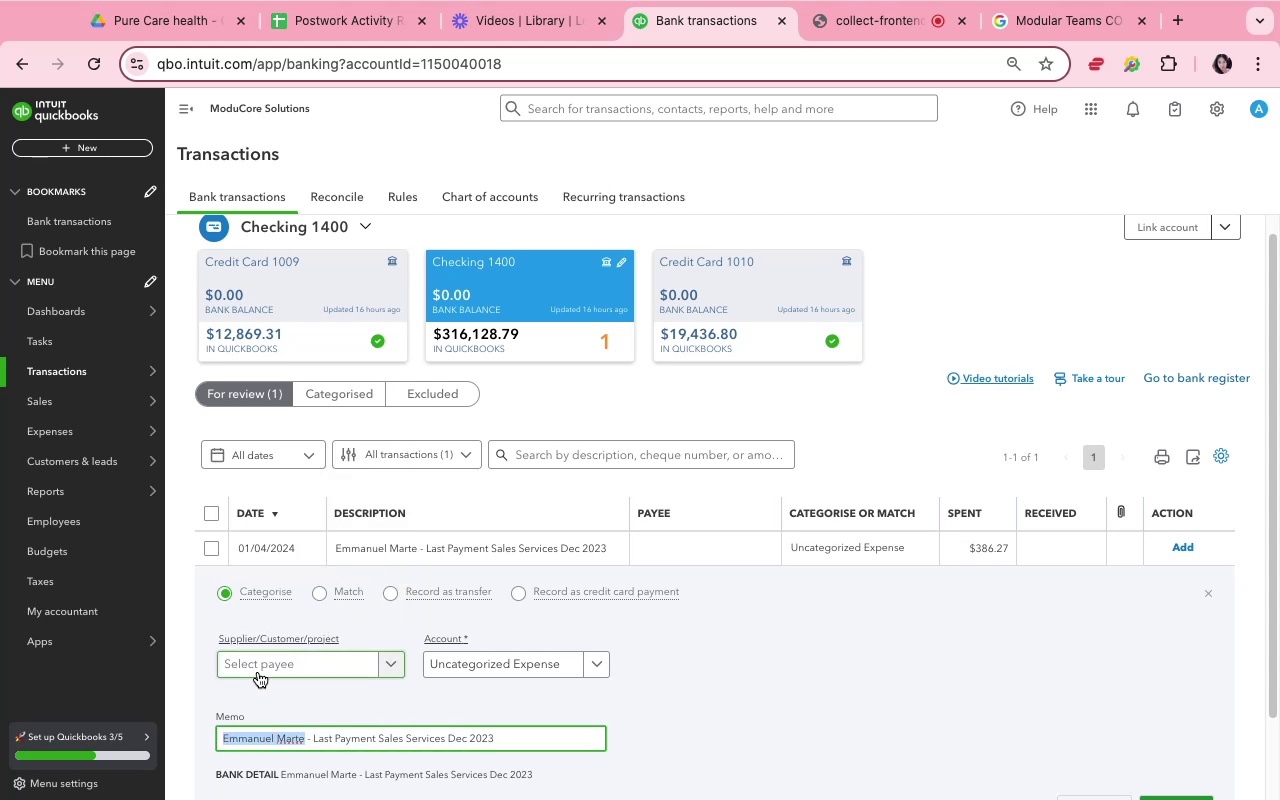 
left_click([258, 671])
 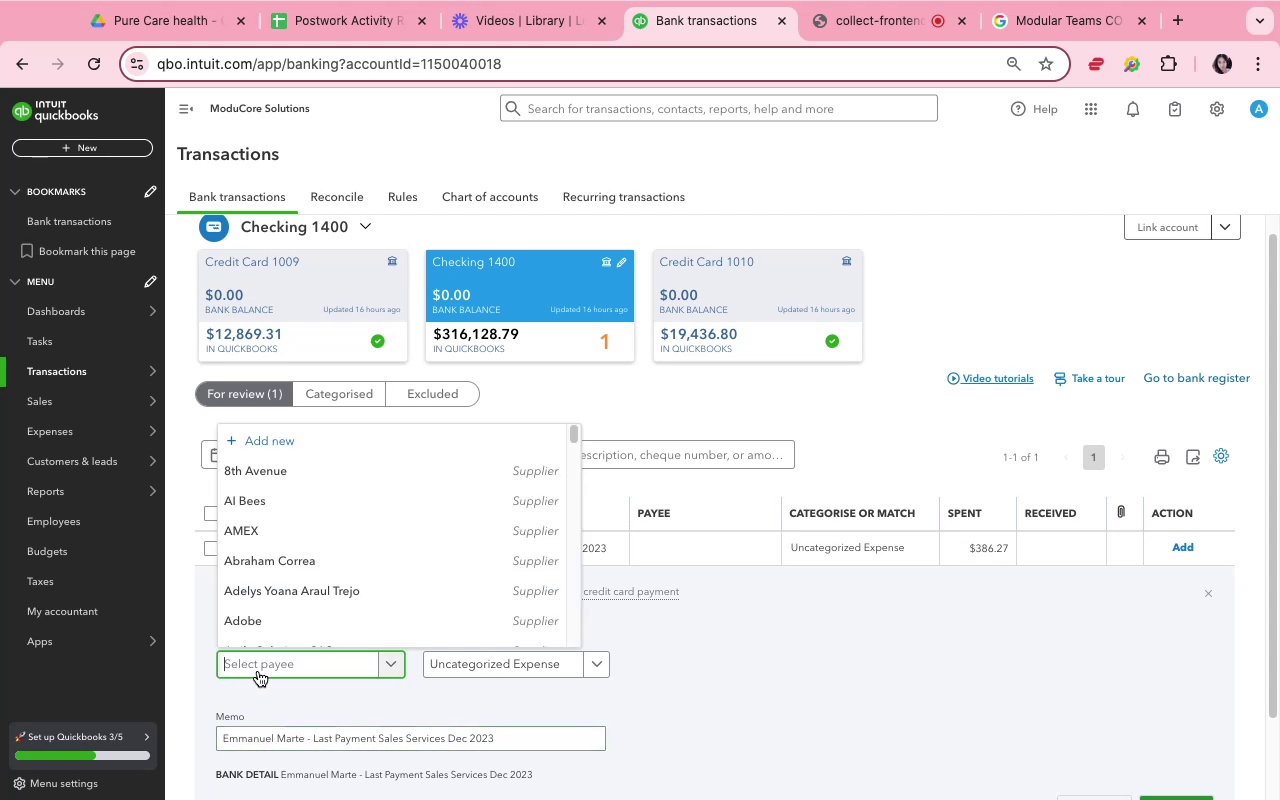 
key(Meta+V)
 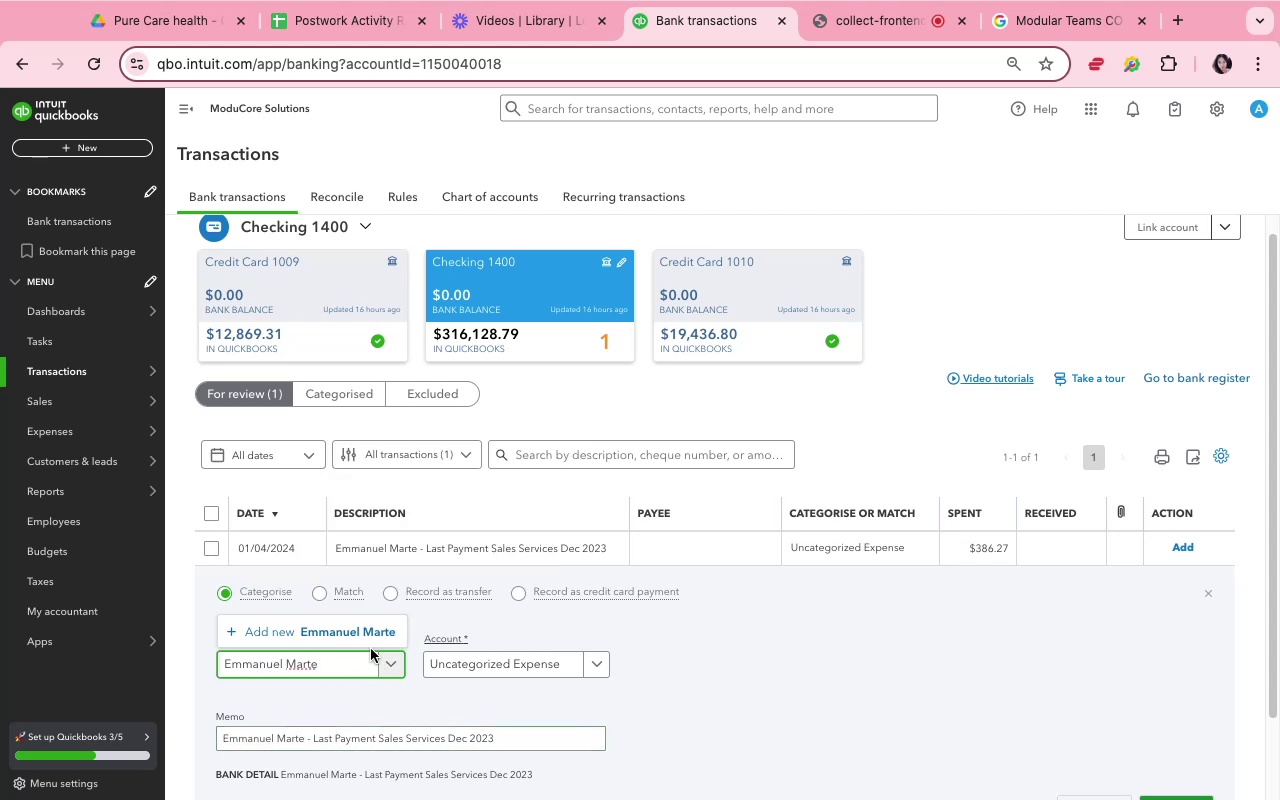 
left_click([370, 639])
 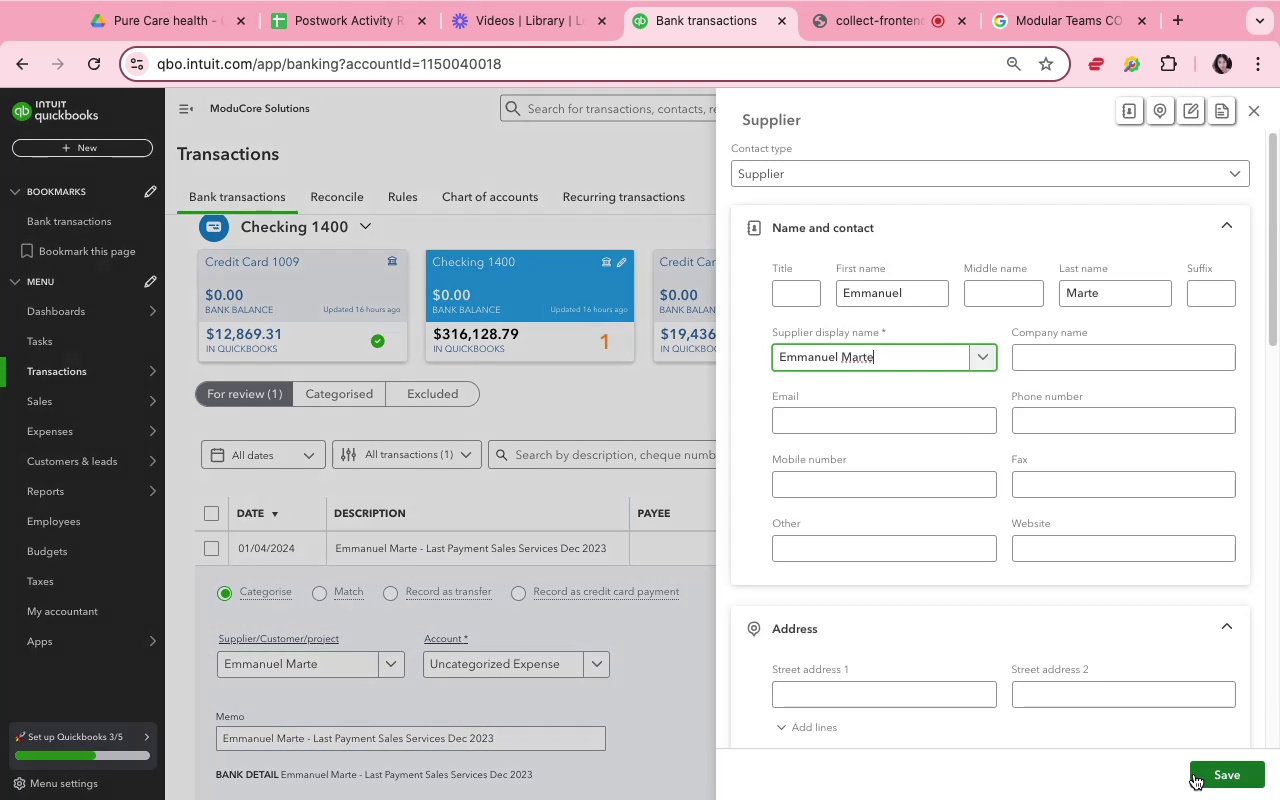 
left_click([1207, 770])
 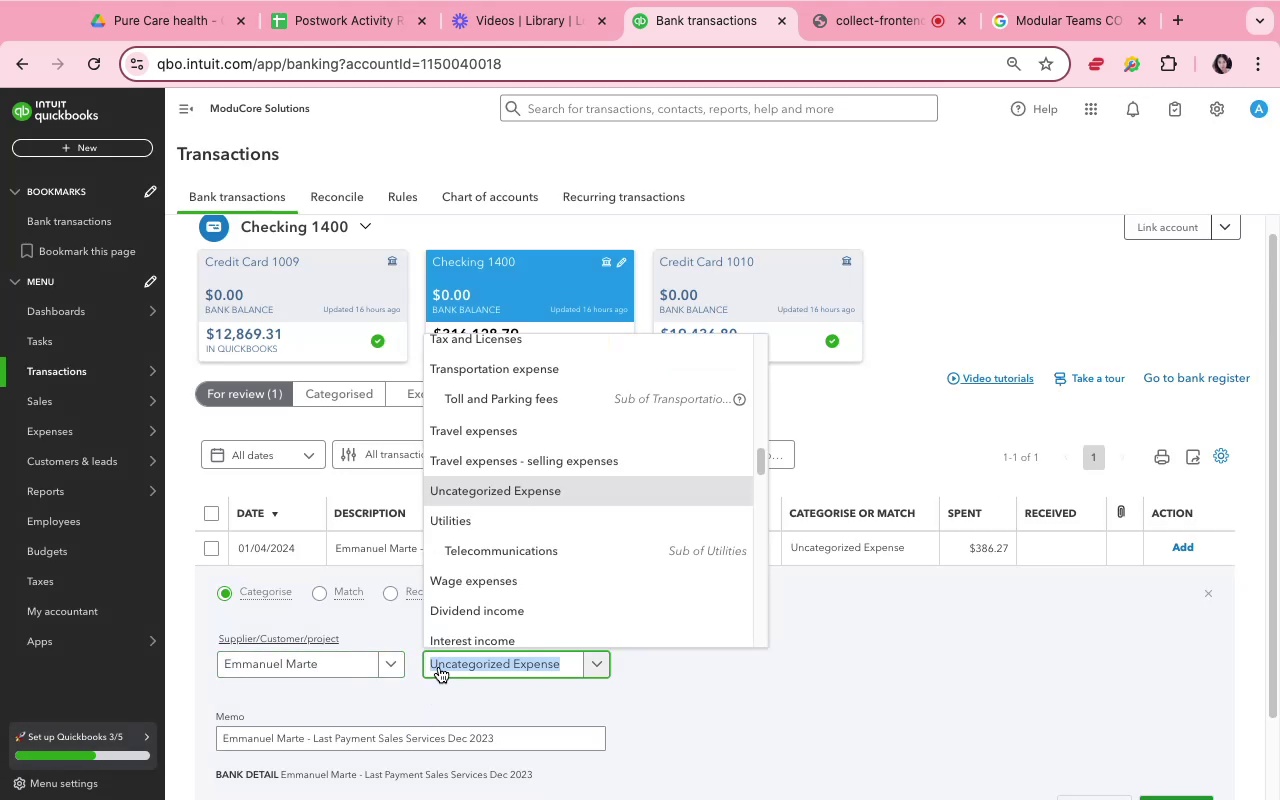 
wait(5.35)
 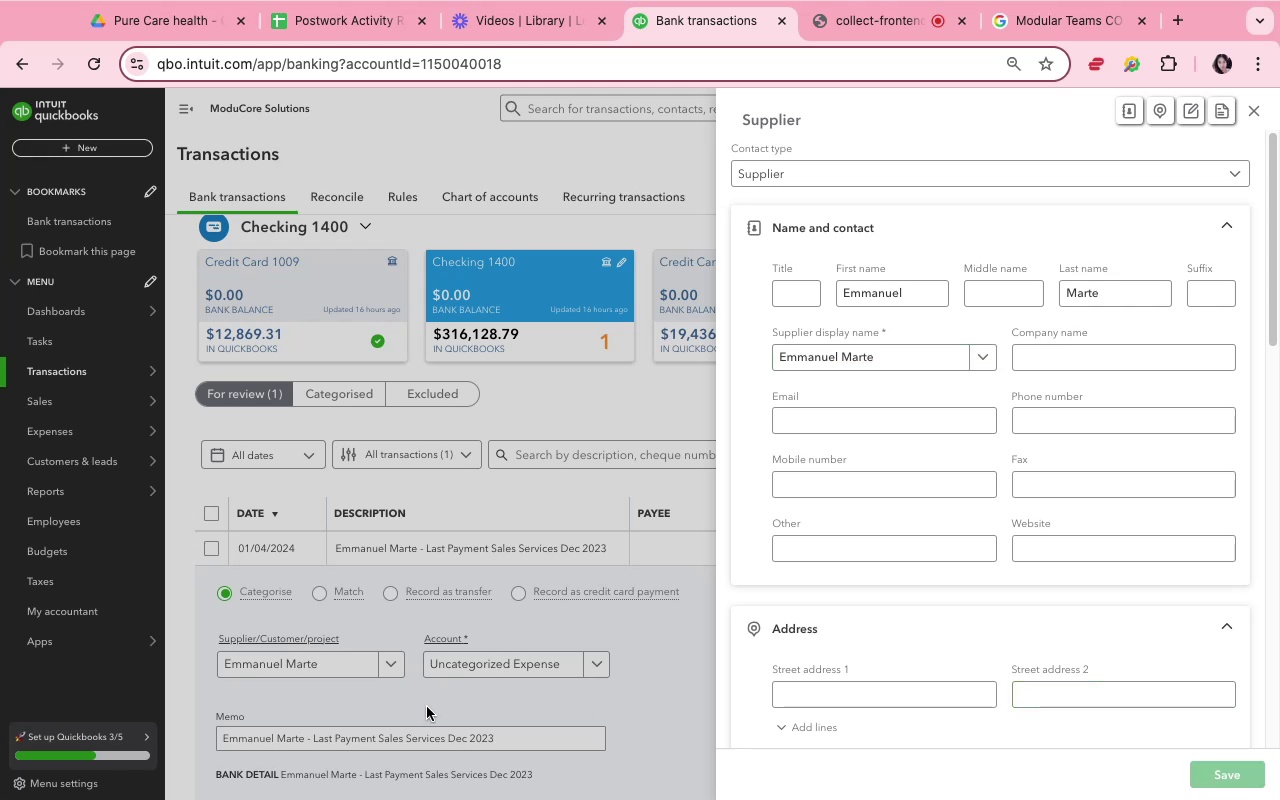 
type(inde)
 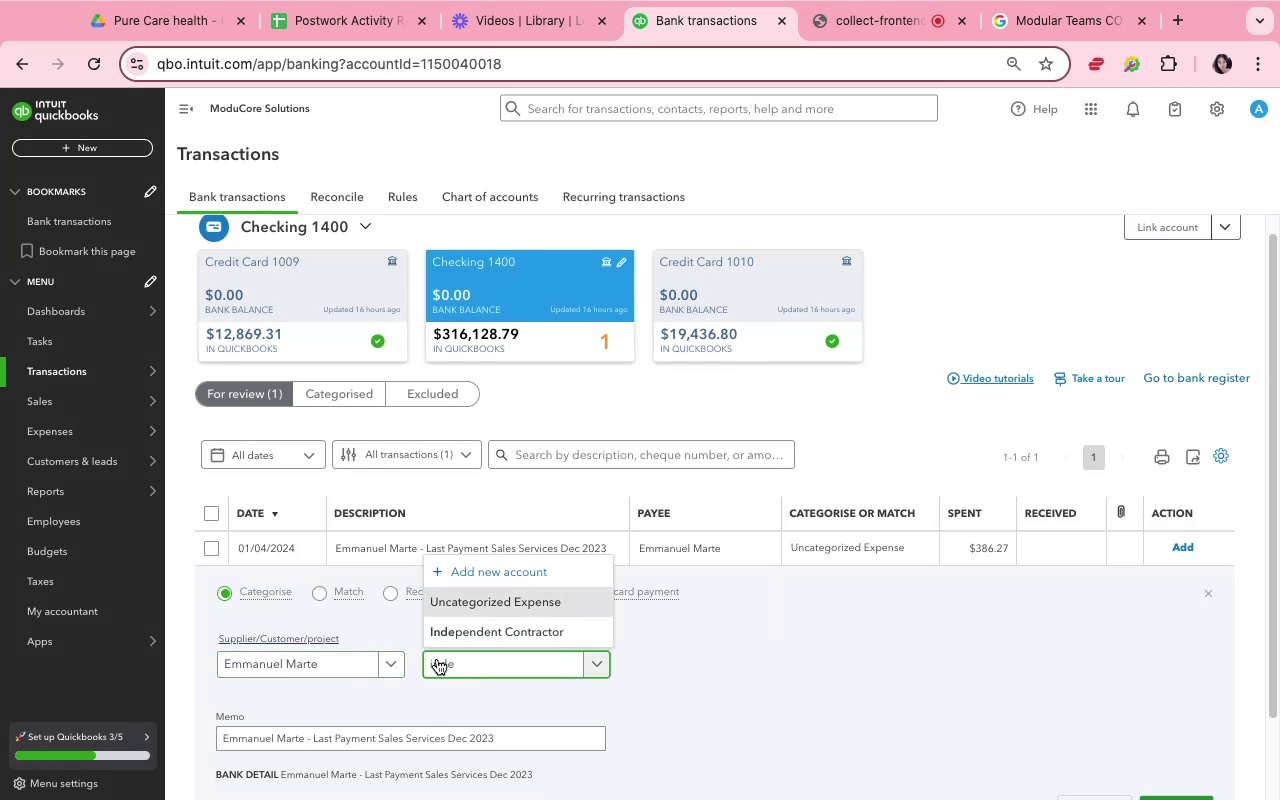 
left_click([437, 645])
 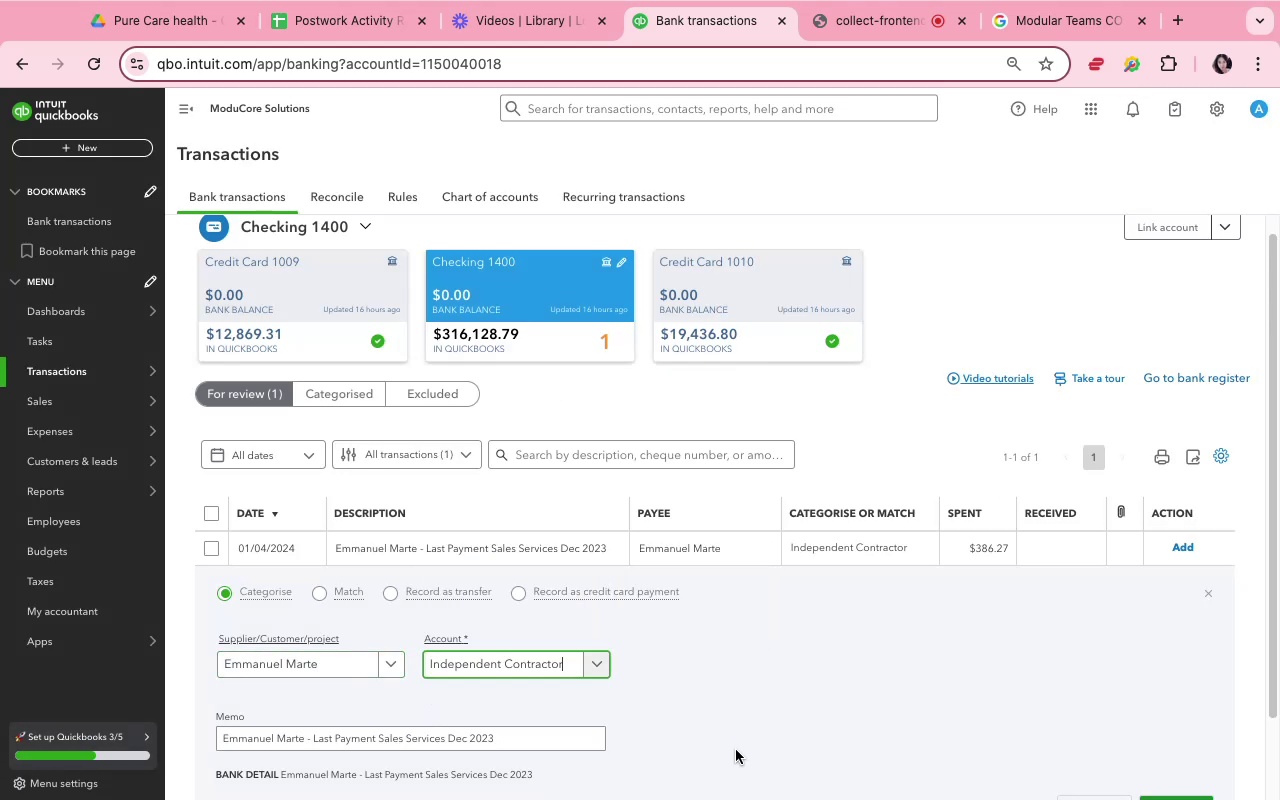 
left_click([736, 742])
 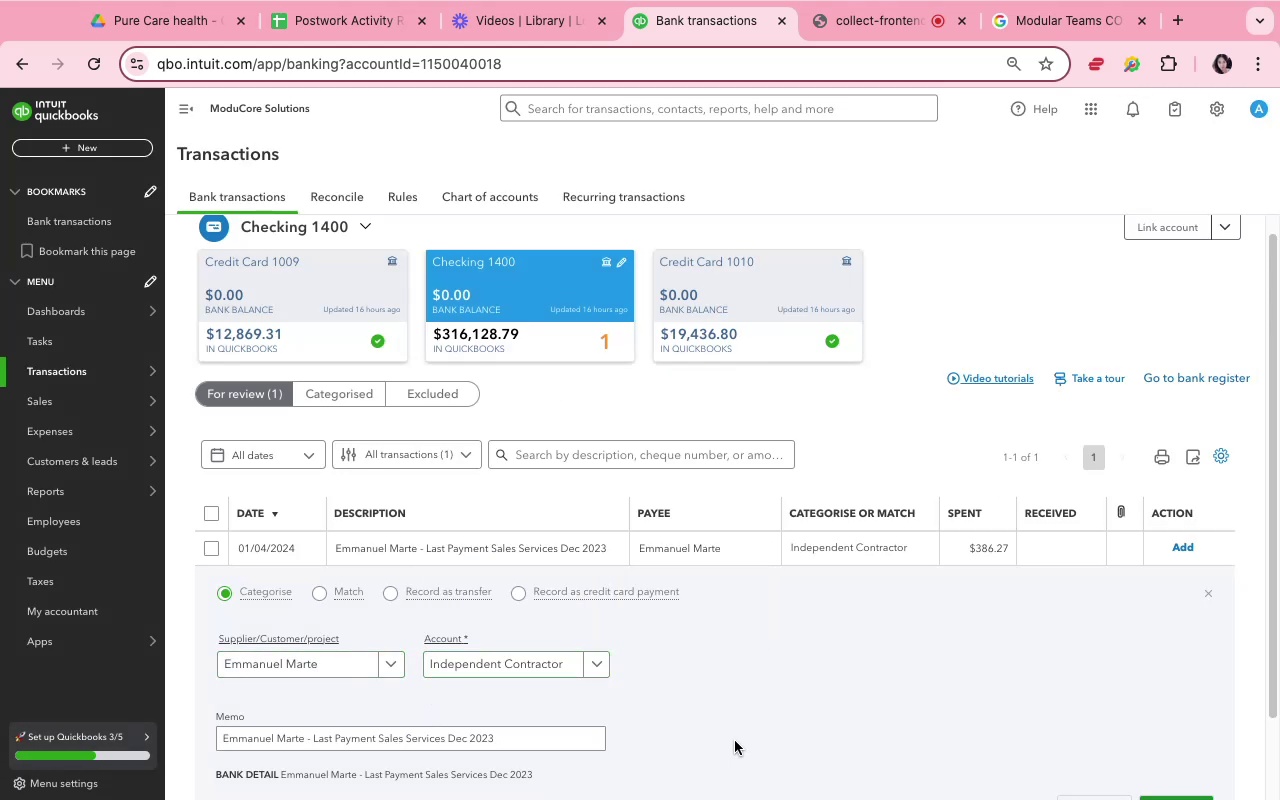 
scroll: coordinate [735, 739], scroll_direction: down, amount: 10.0
 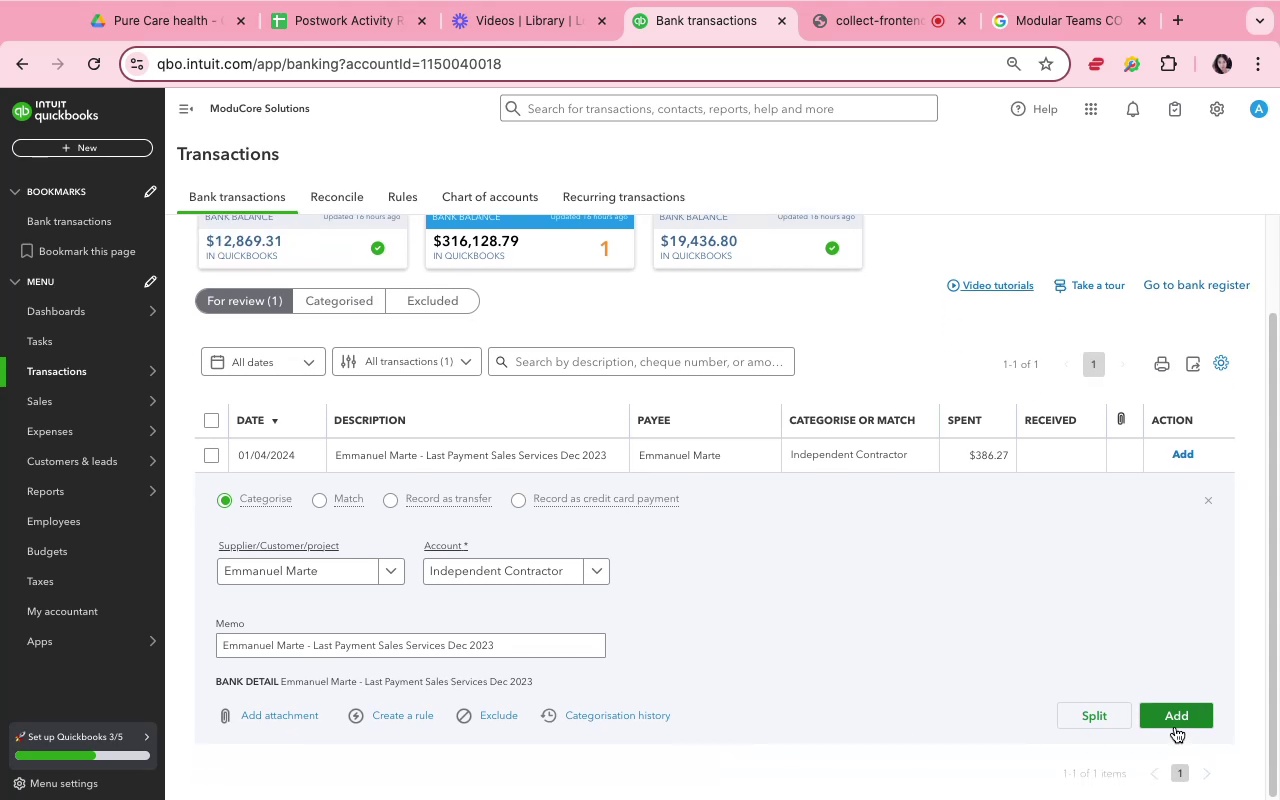 
left_click([1175, 726])
 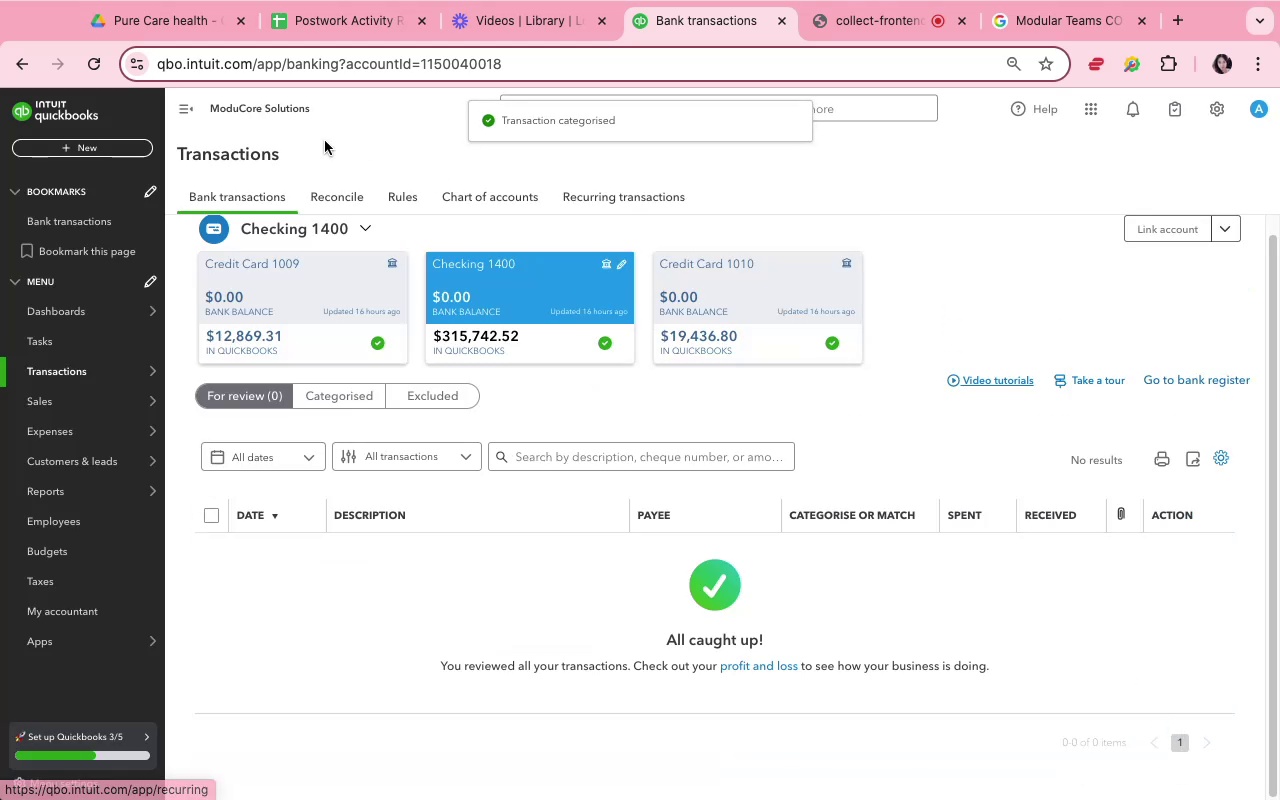 
left_click([142, 29])
 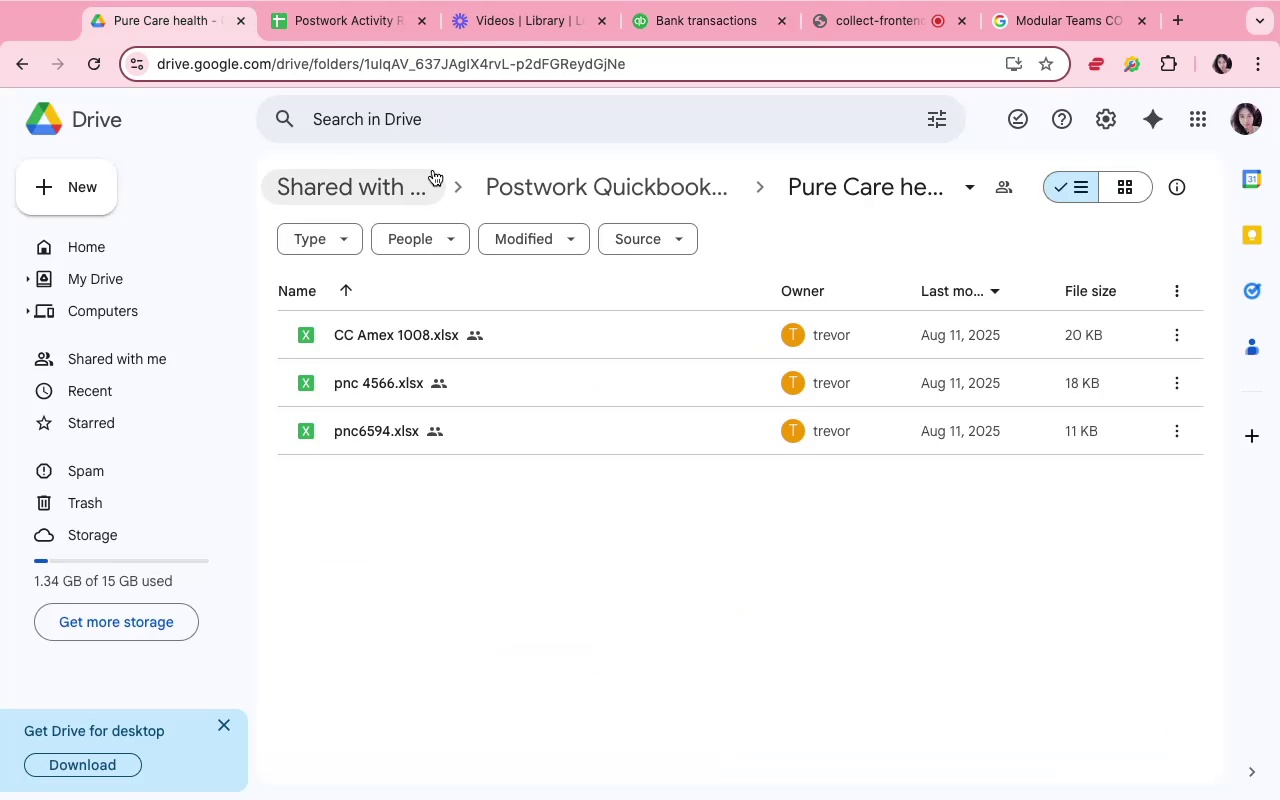 
left_click([527, 178])
 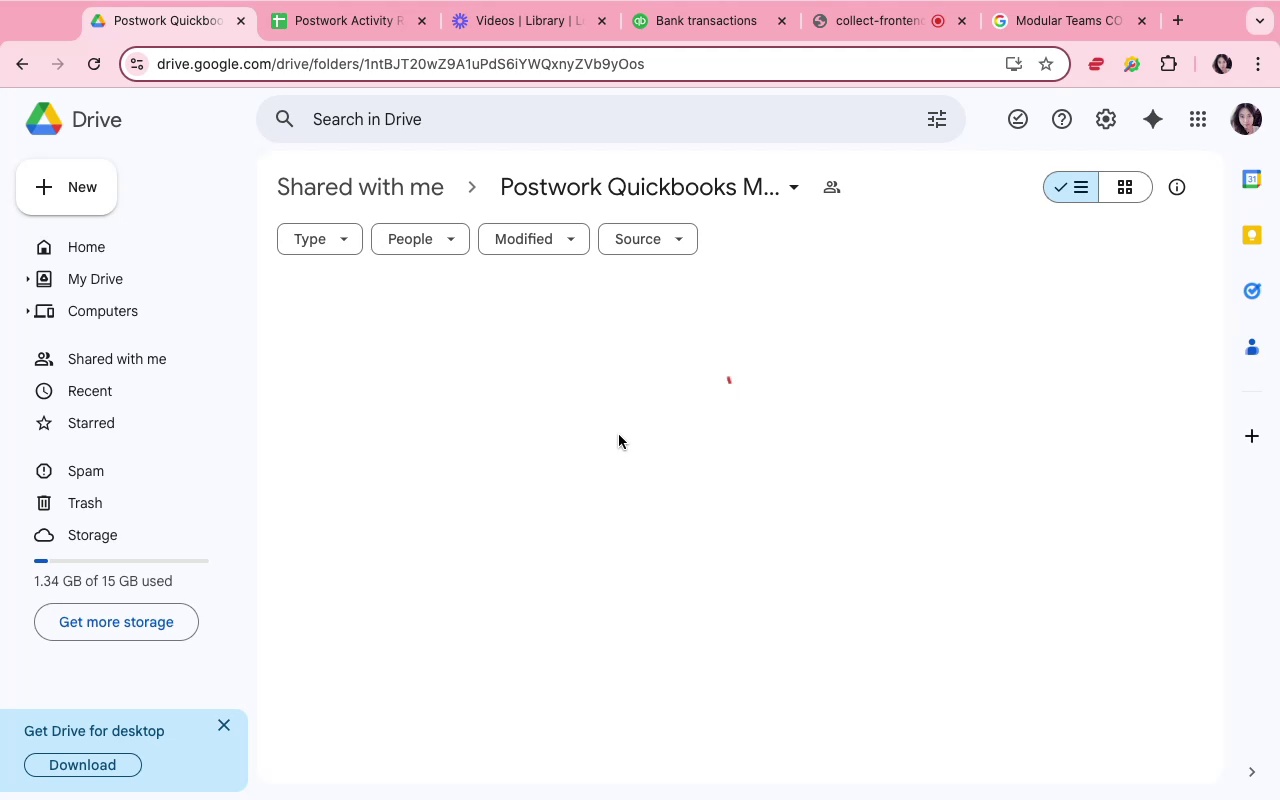 
mouse_move([584, 419])
 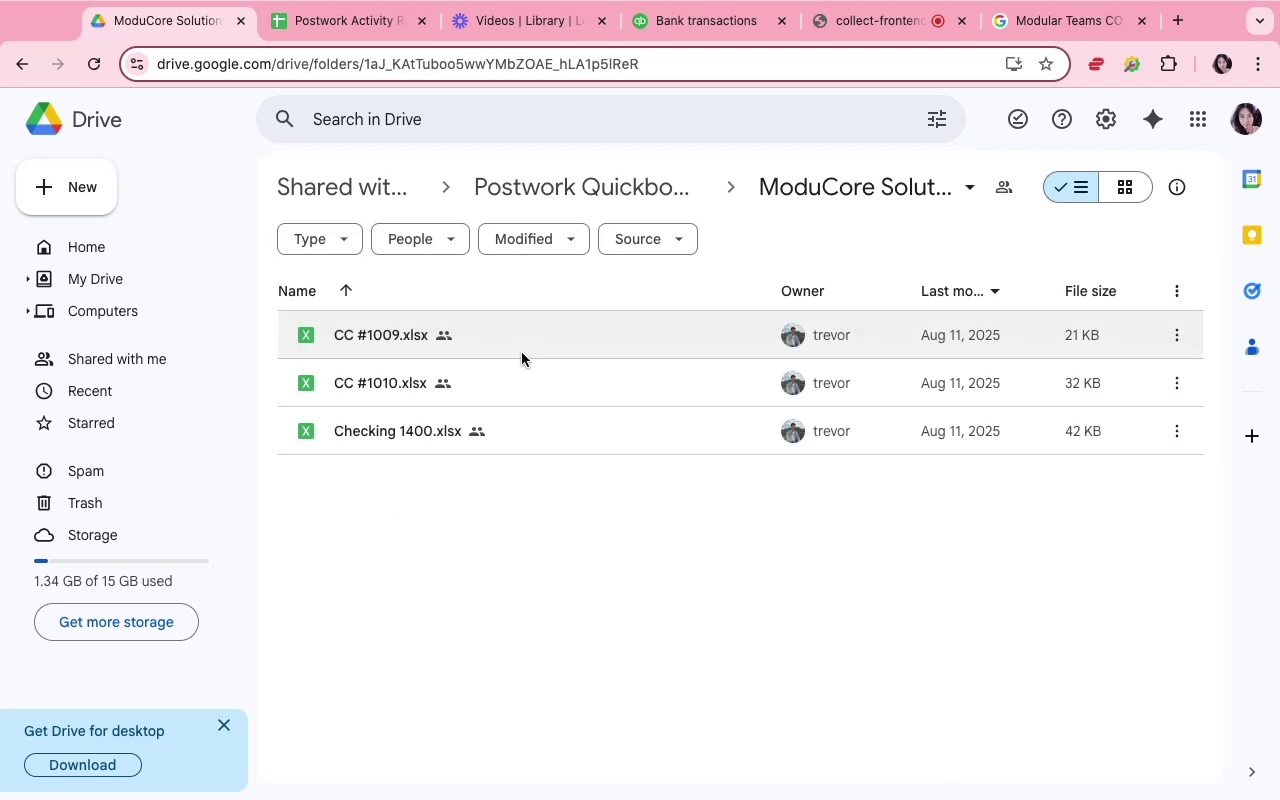 
wait(5.7)
 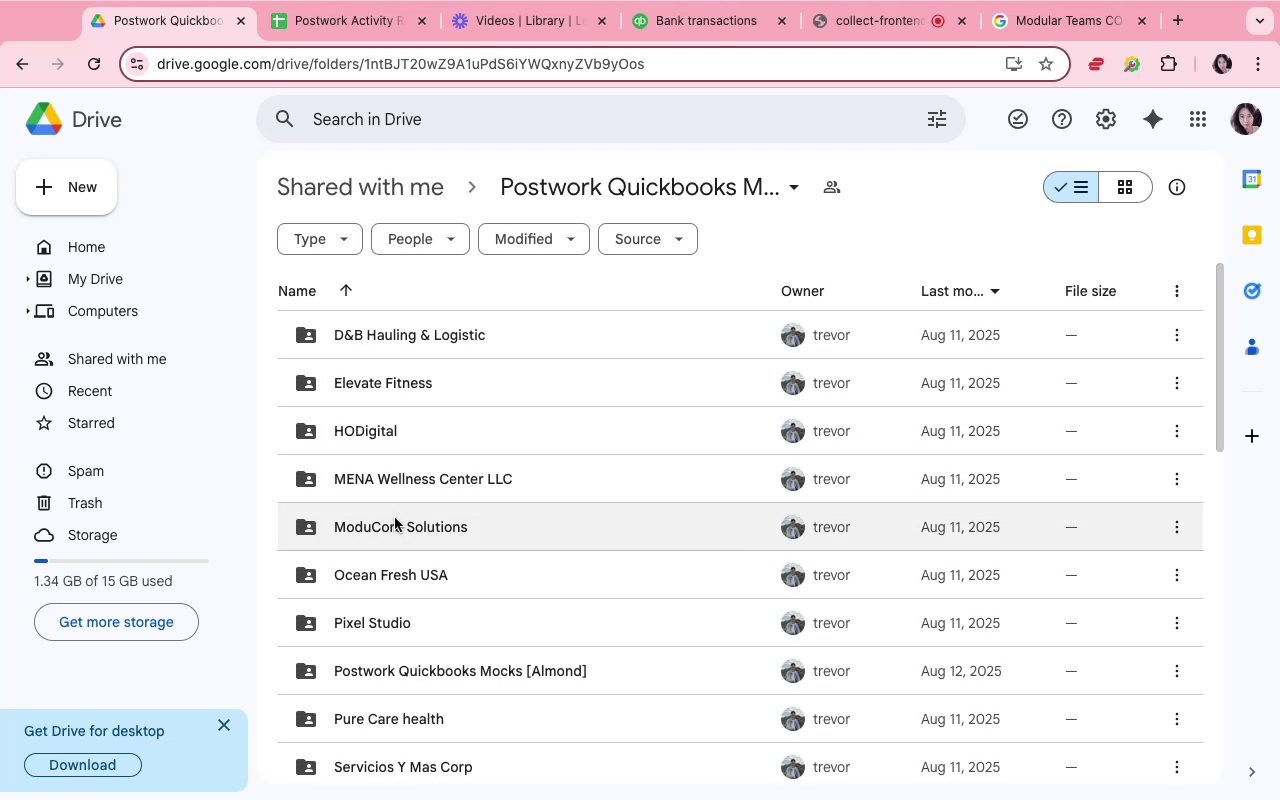 
double_click([353, 337])
 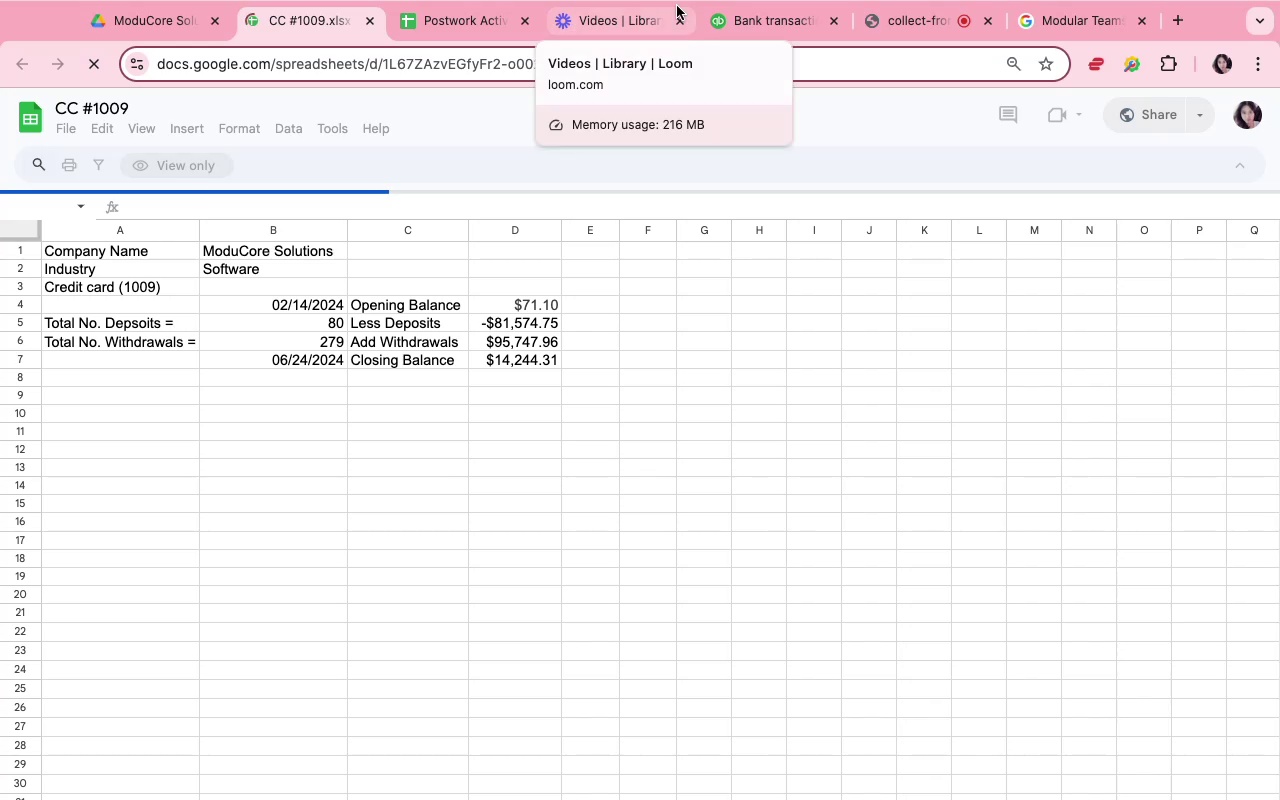 
left_click([774, 50])
 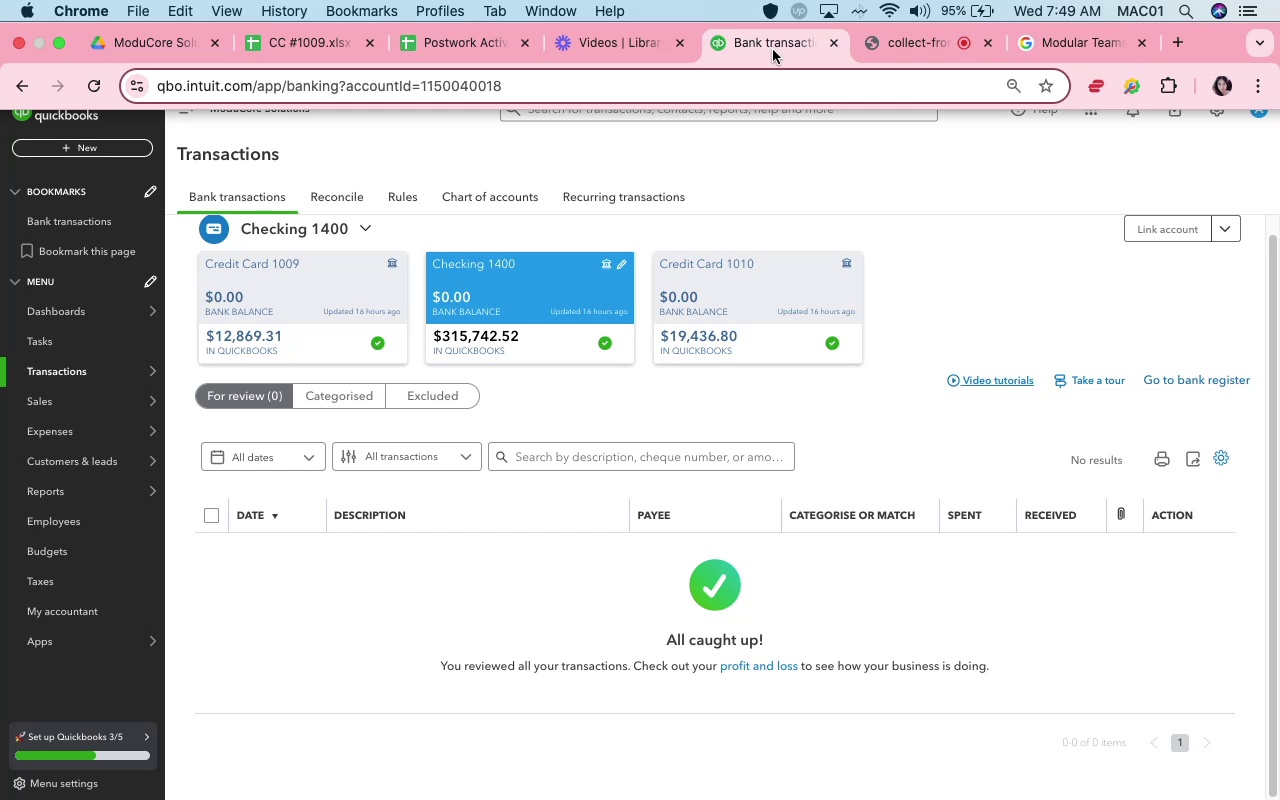 
wait(13.16)
 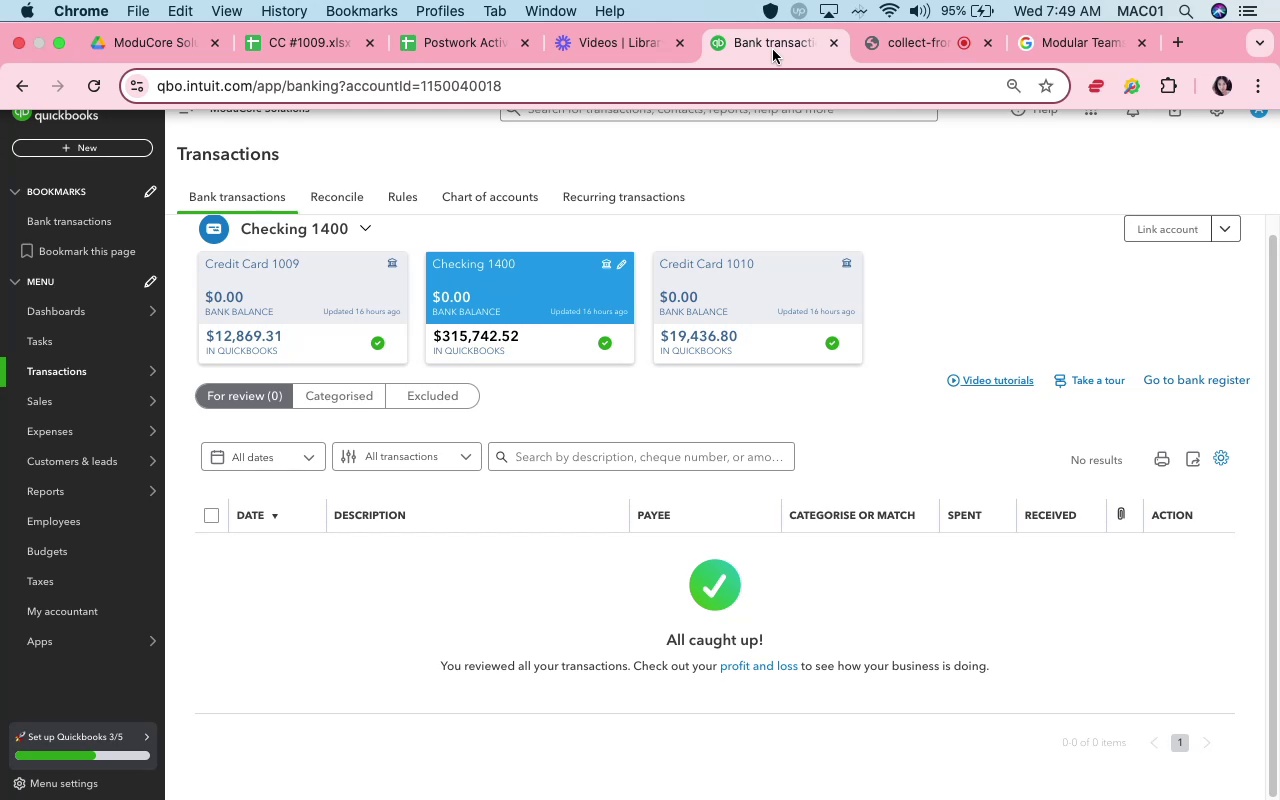 
left_click([365, 45])
 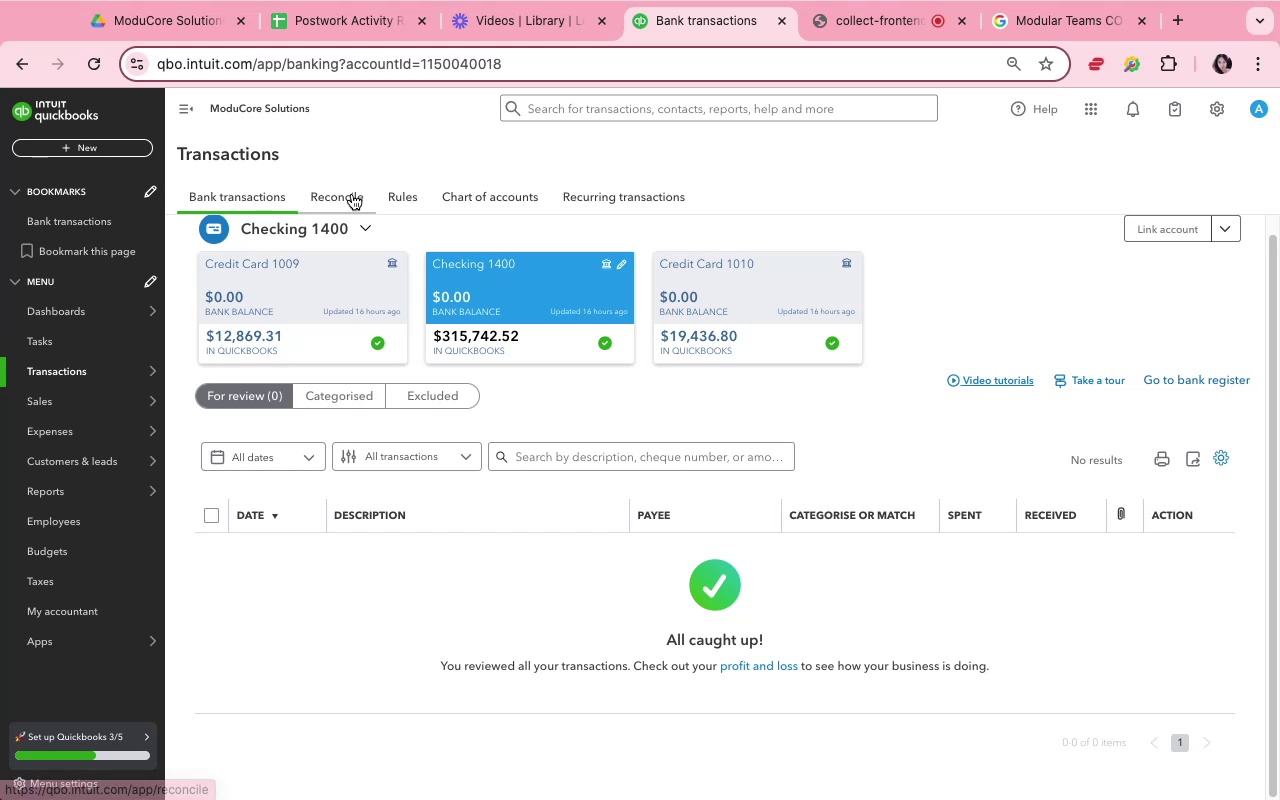 
wait(10.03)
 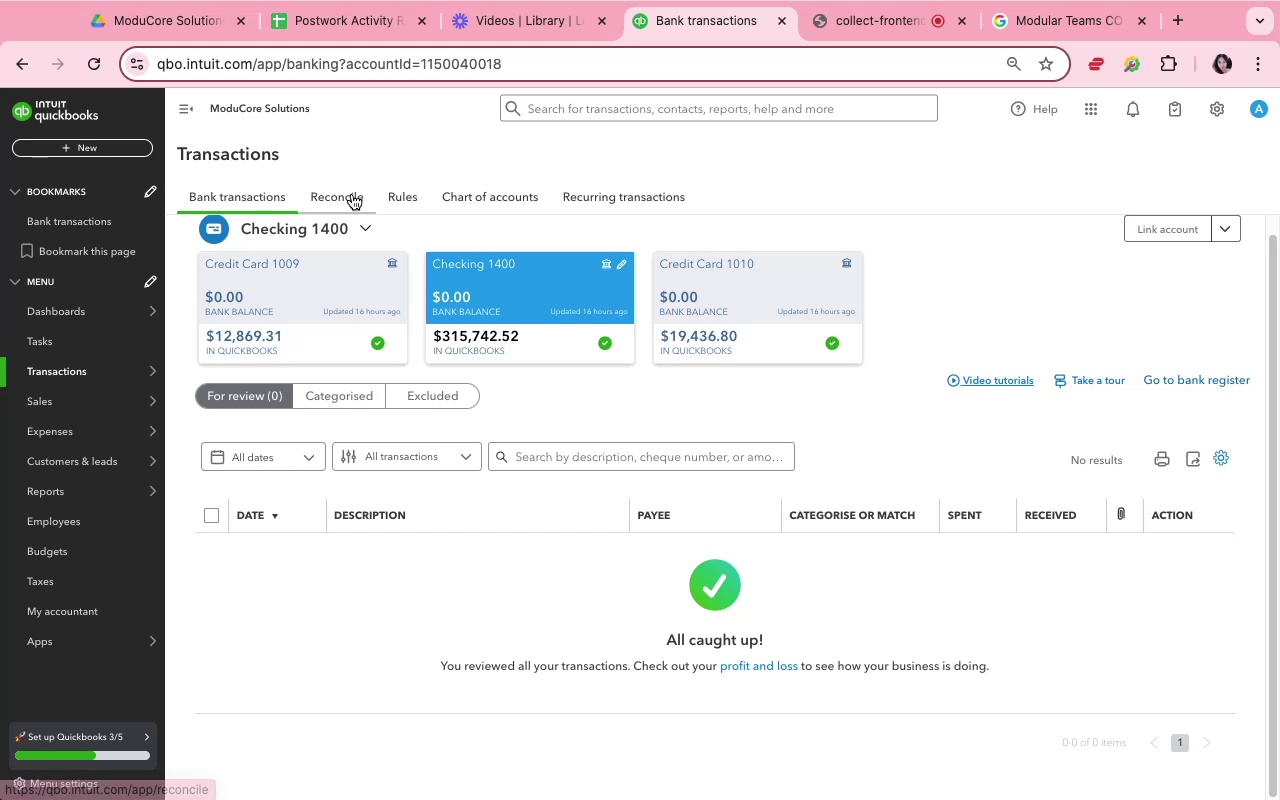 
left_click([897, 18])
 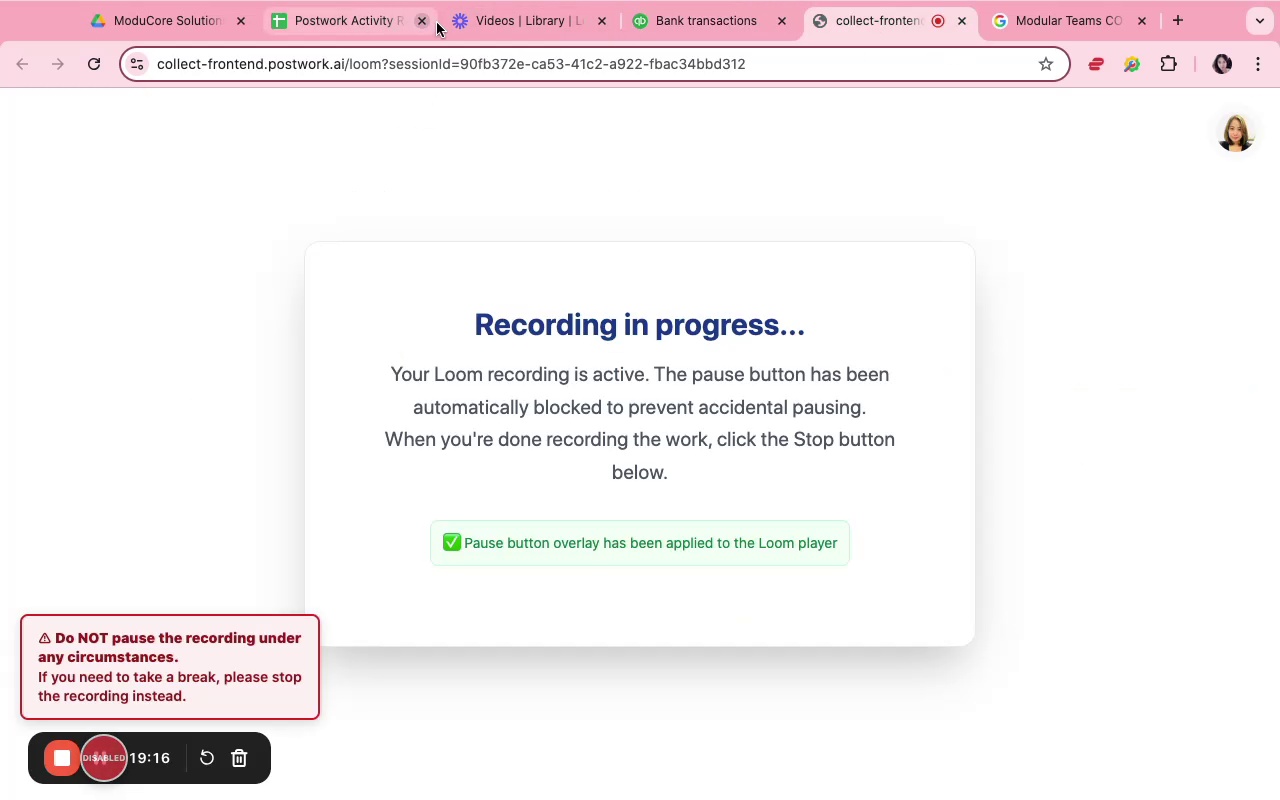 
left_click([161, 17])
 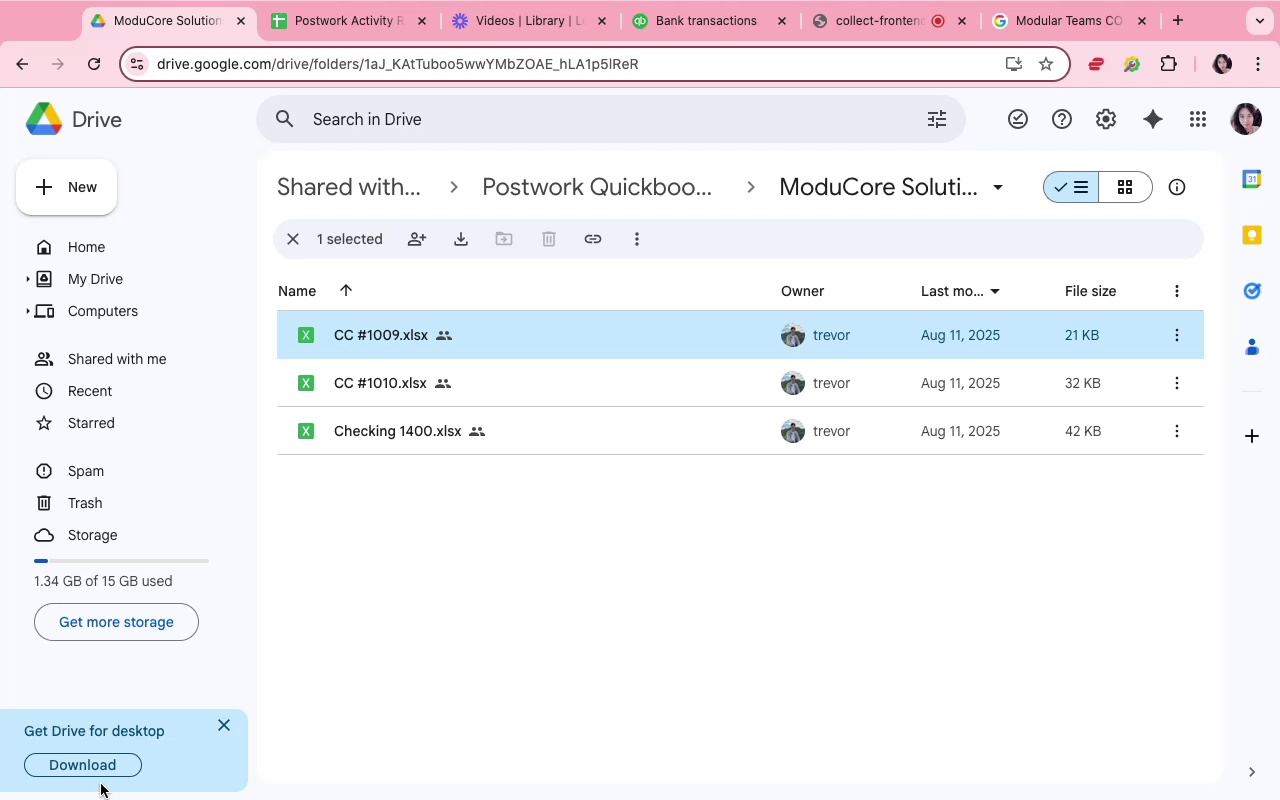 
wait(40.53)
 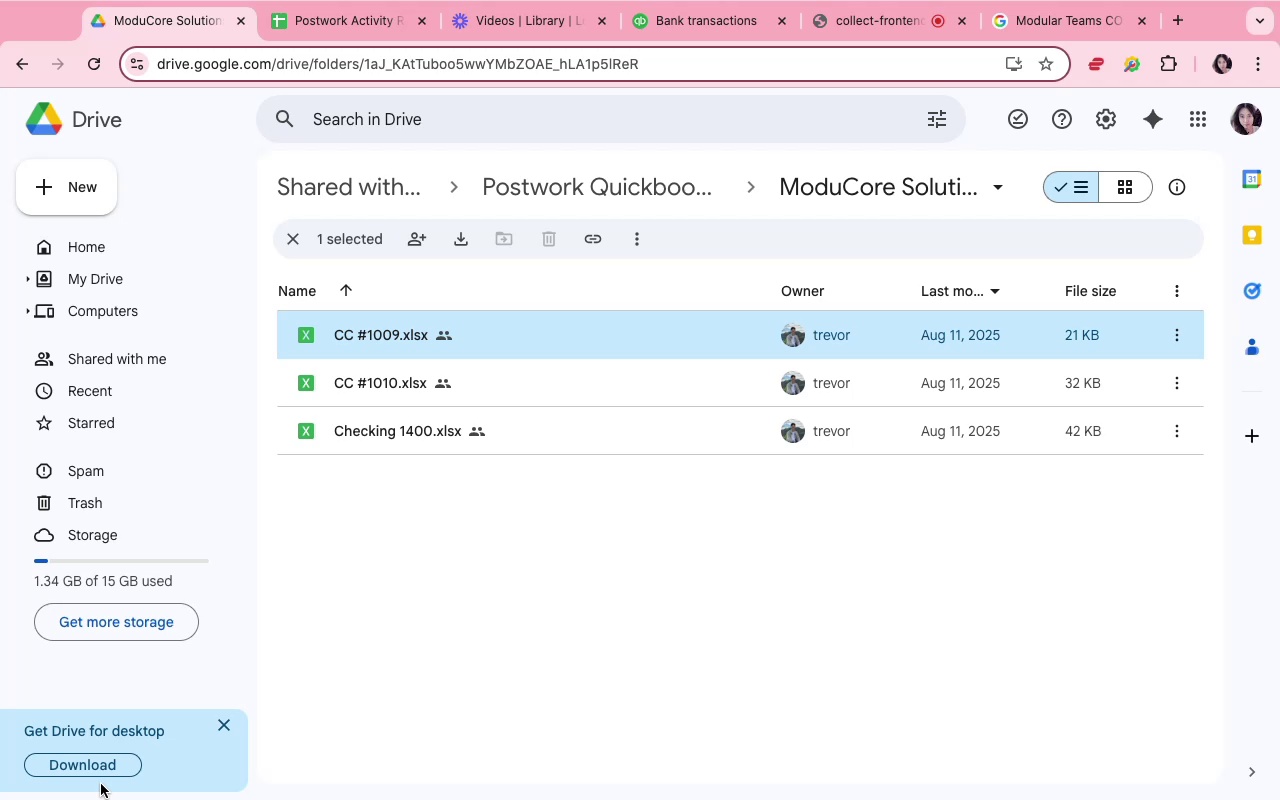 
left_click([647, 195])
 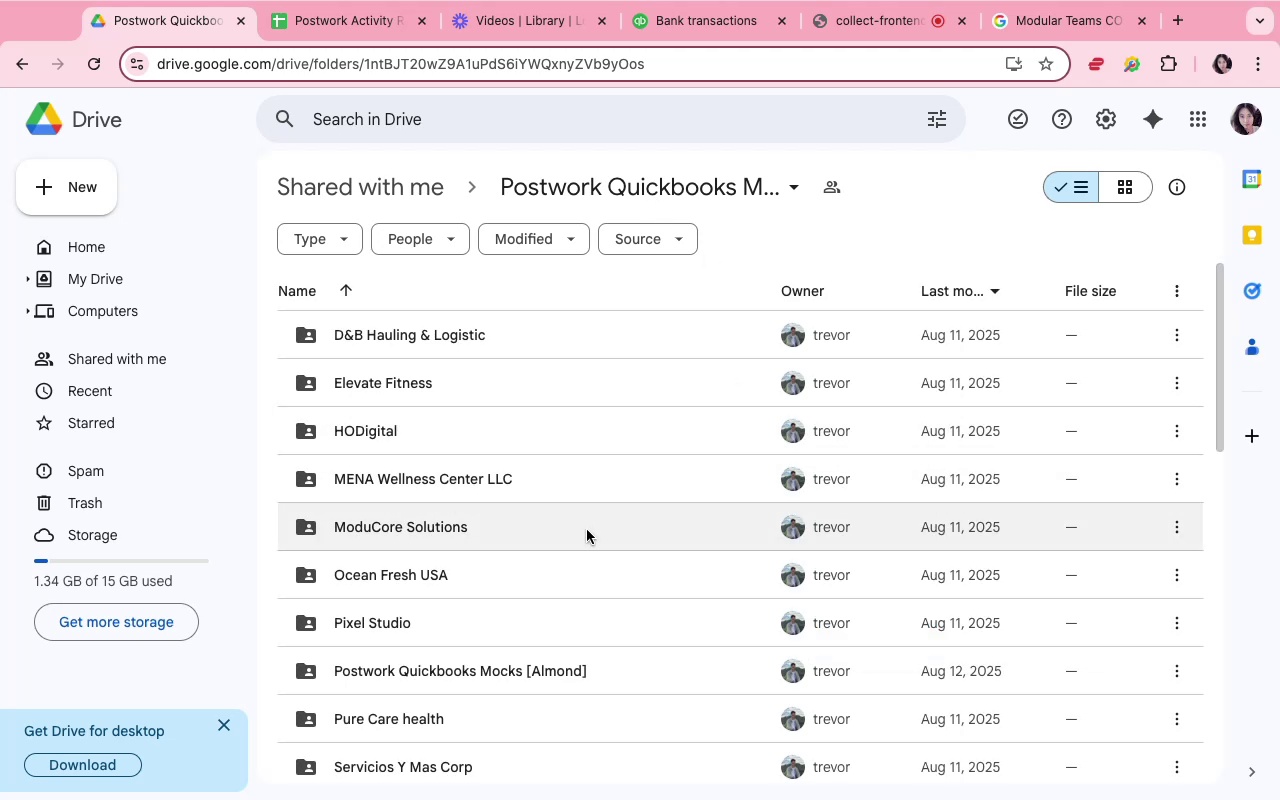 
wait(6.11)
 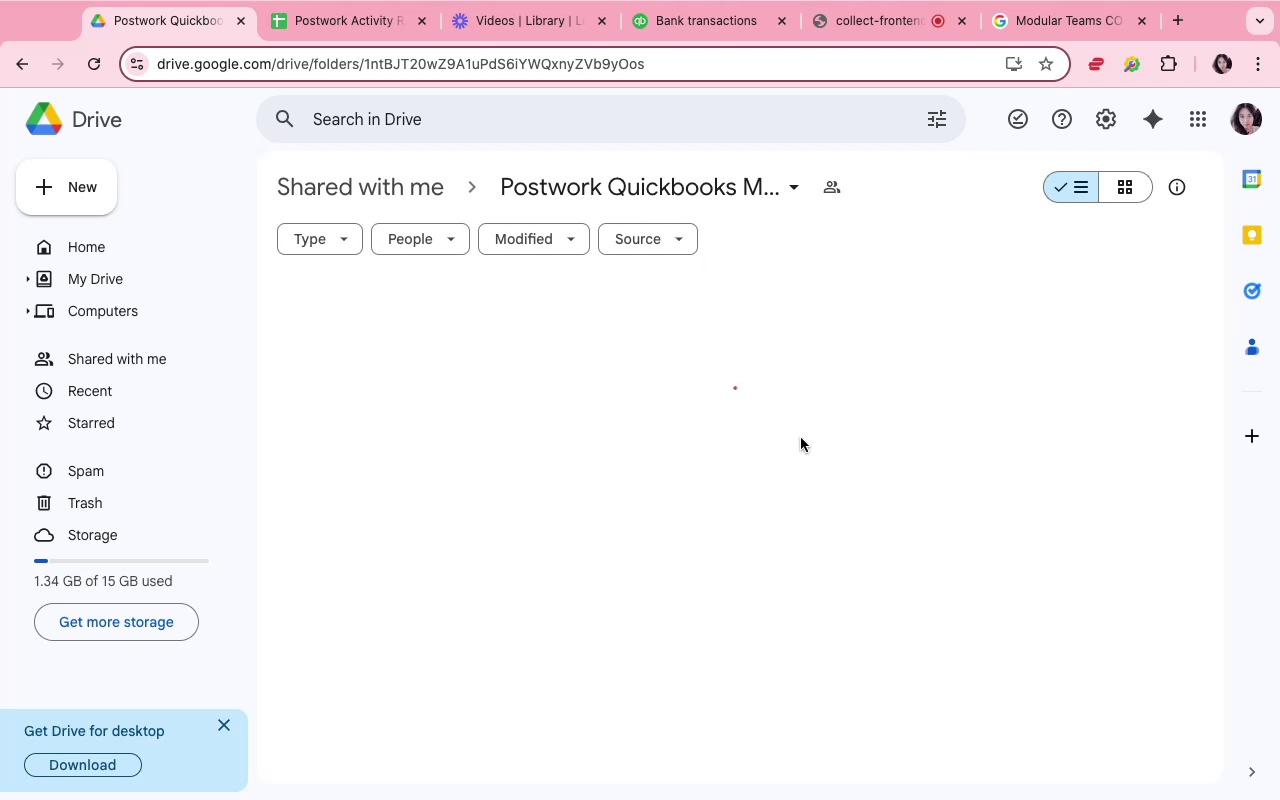 
scroll: coordinate [573, 559], scroll_direction: down, amount: 6.0
 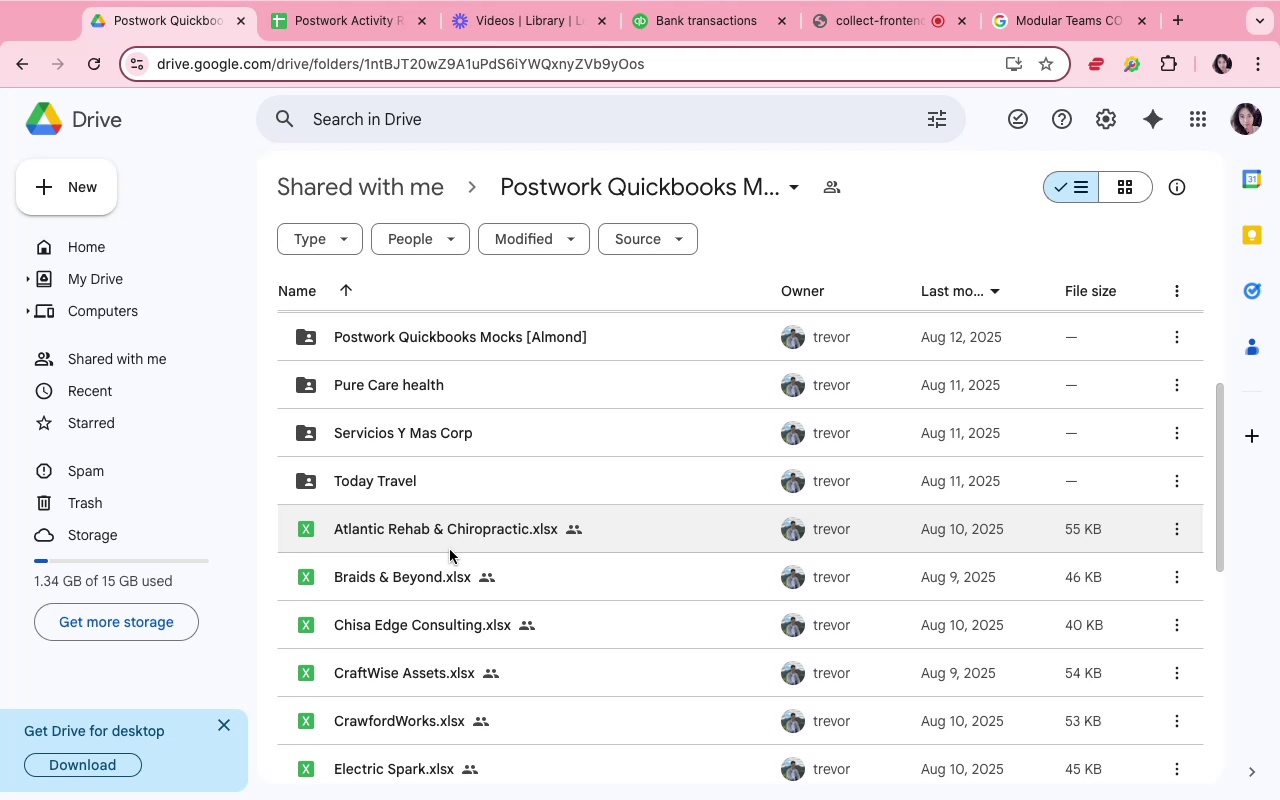 
scroll: coordinate [451, 550], scroll_direction: up, amount: 7.0
 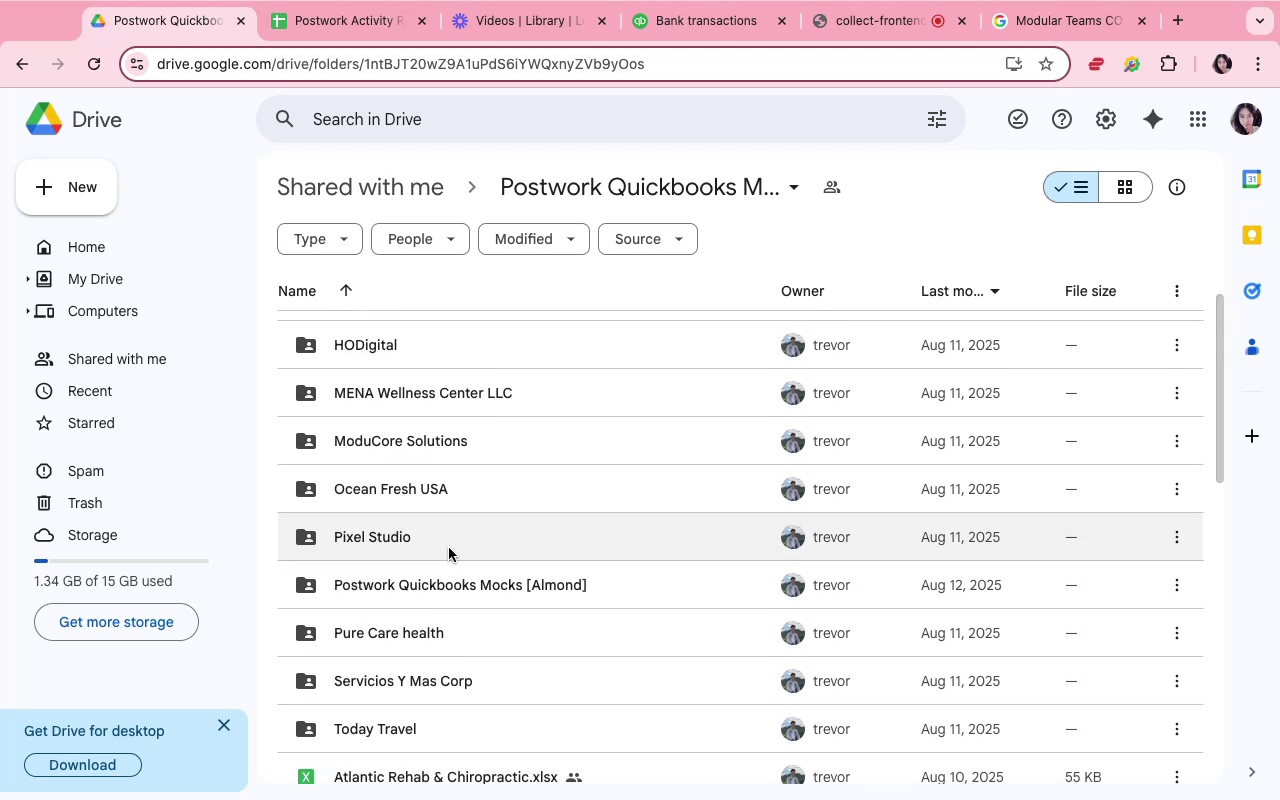 
wait(5.02)
 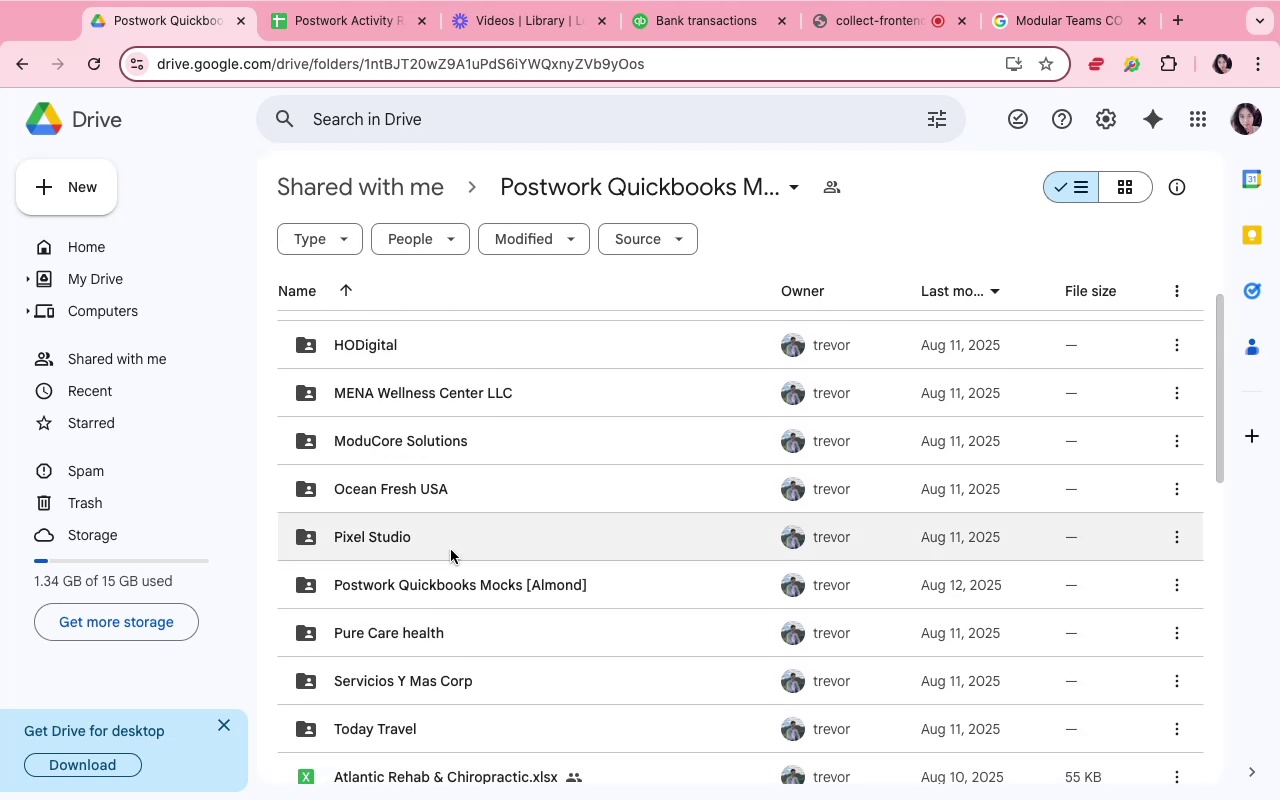 
scroll: coordinate [414, 728], scroll_direction: down, amount: 16.0
 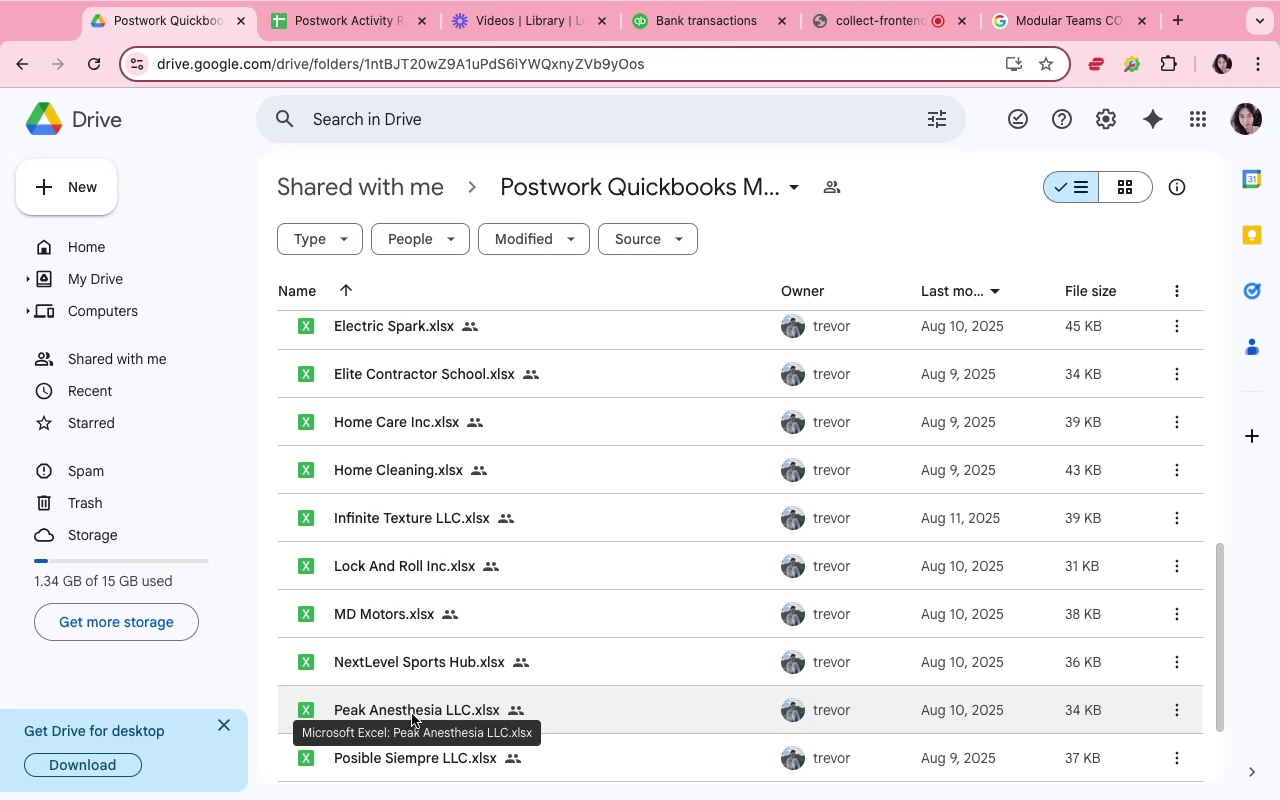 
wait(5.04)
 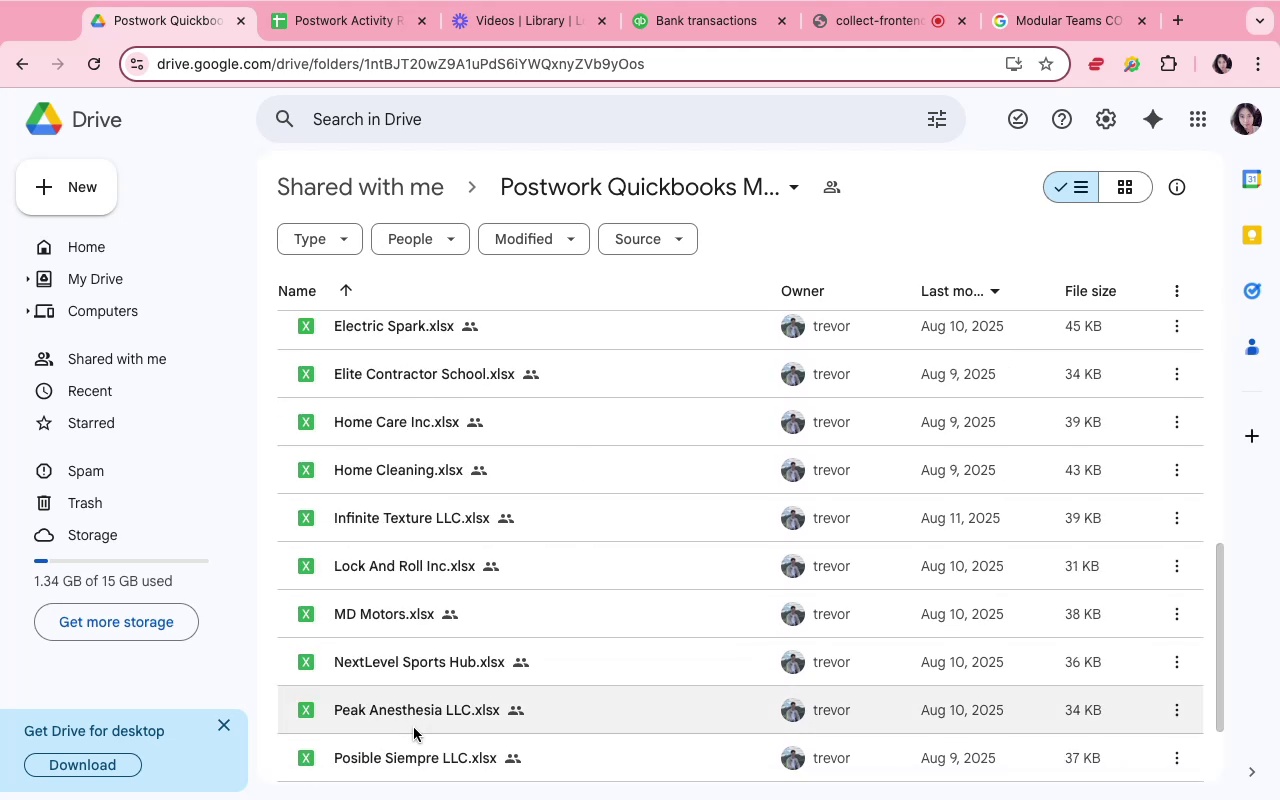 
scroll: coordinate [412, 714], scroll_direction: up, amount: 8.0
 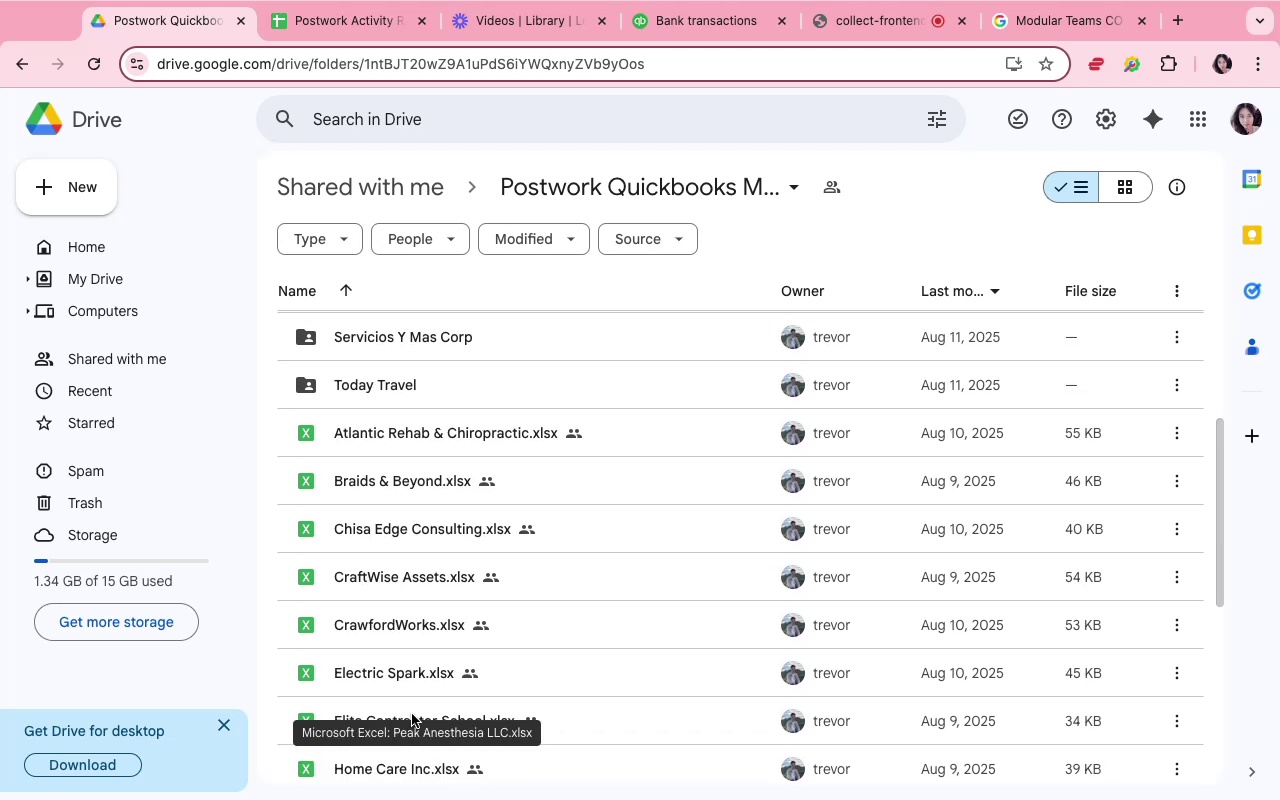 
scroll: coordinate [412, 714], scroll_direction: down, amount: 4.0
 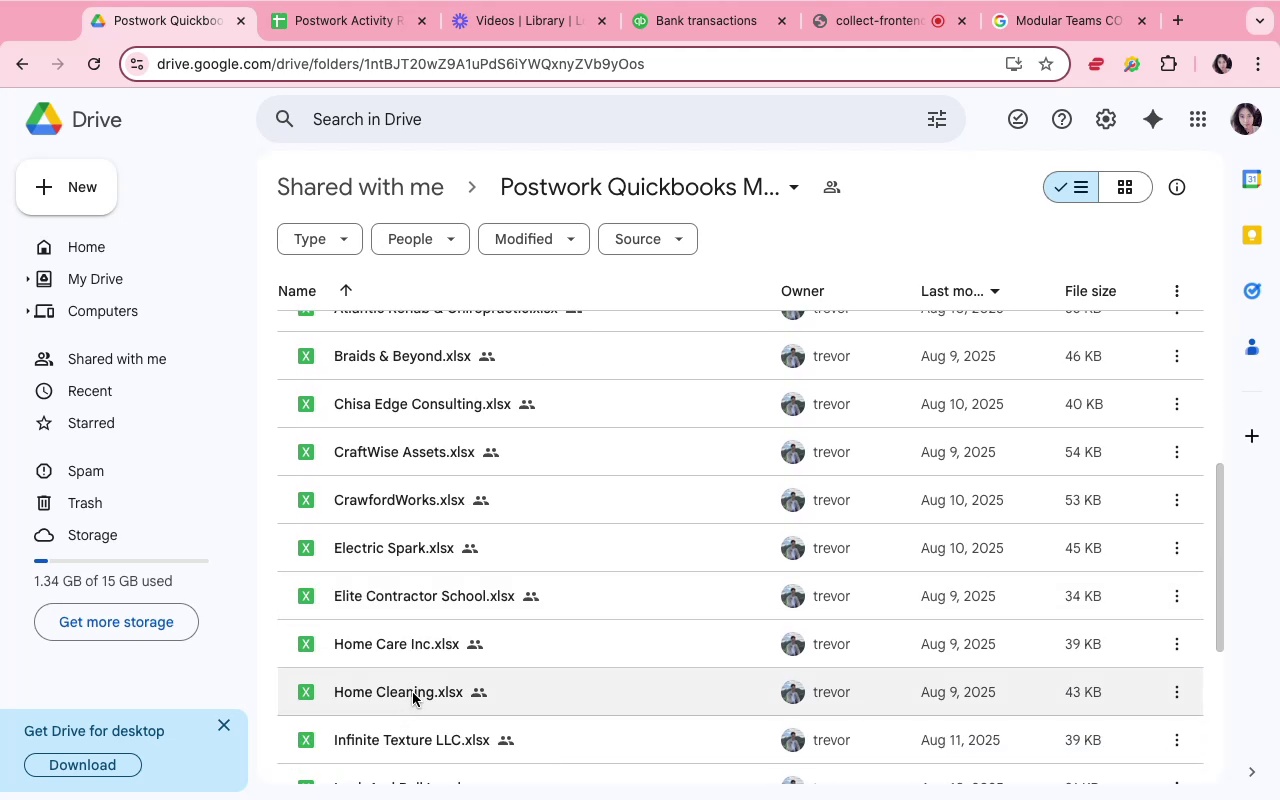 
double_click([413, 693])
 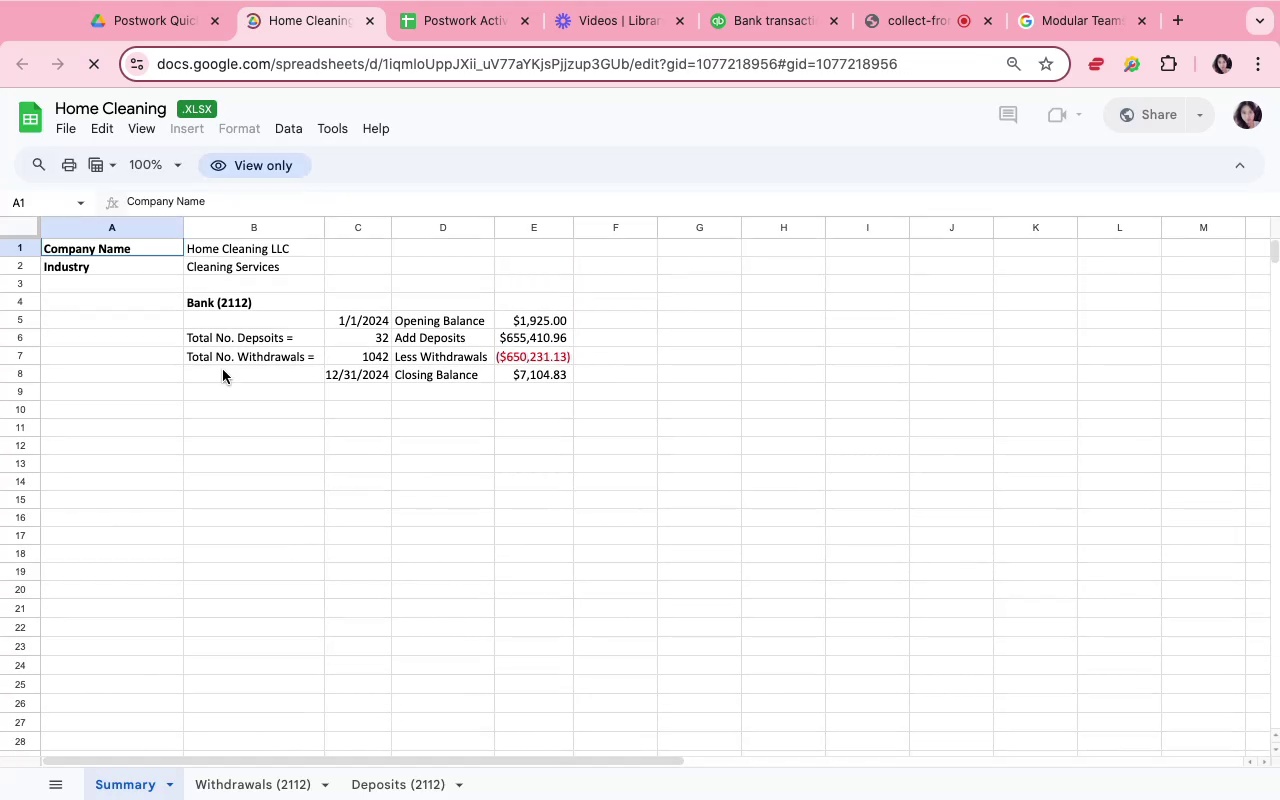 
wait(14.15)
 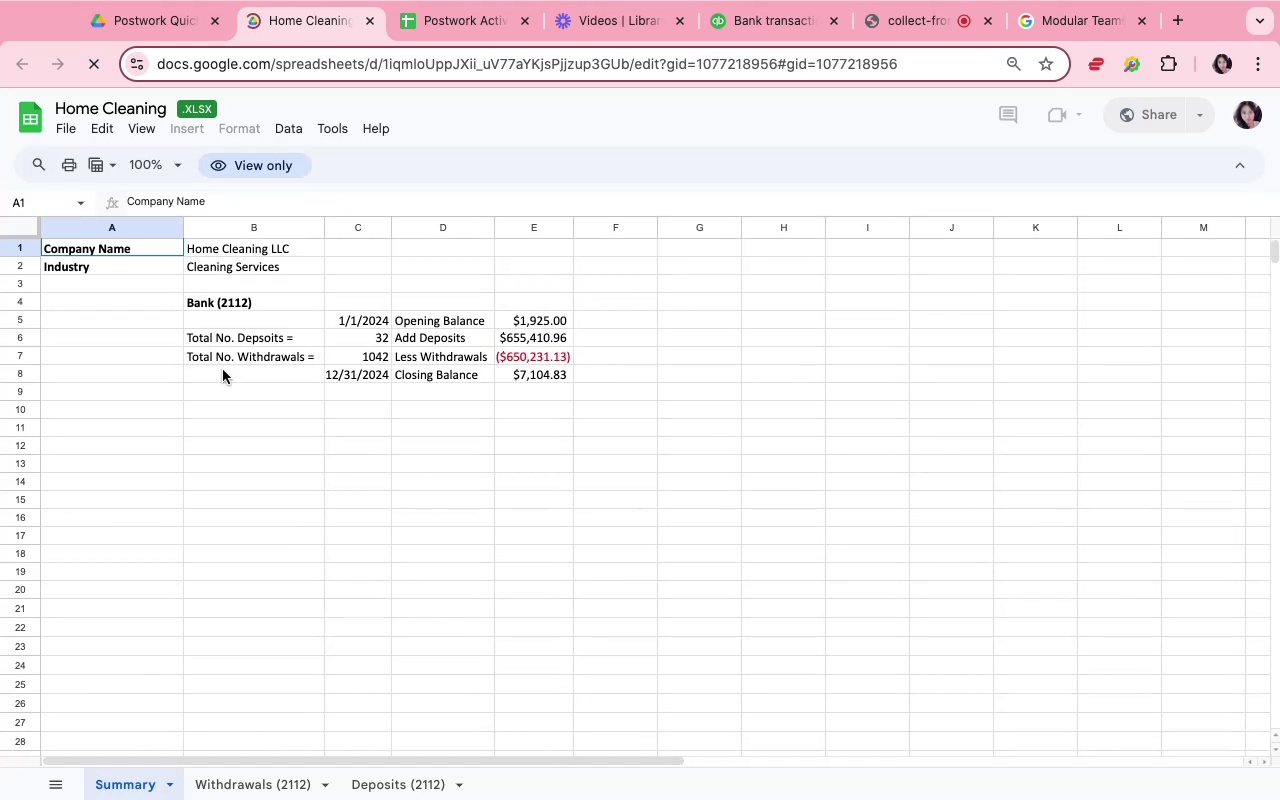 
left_click([308, 483])
 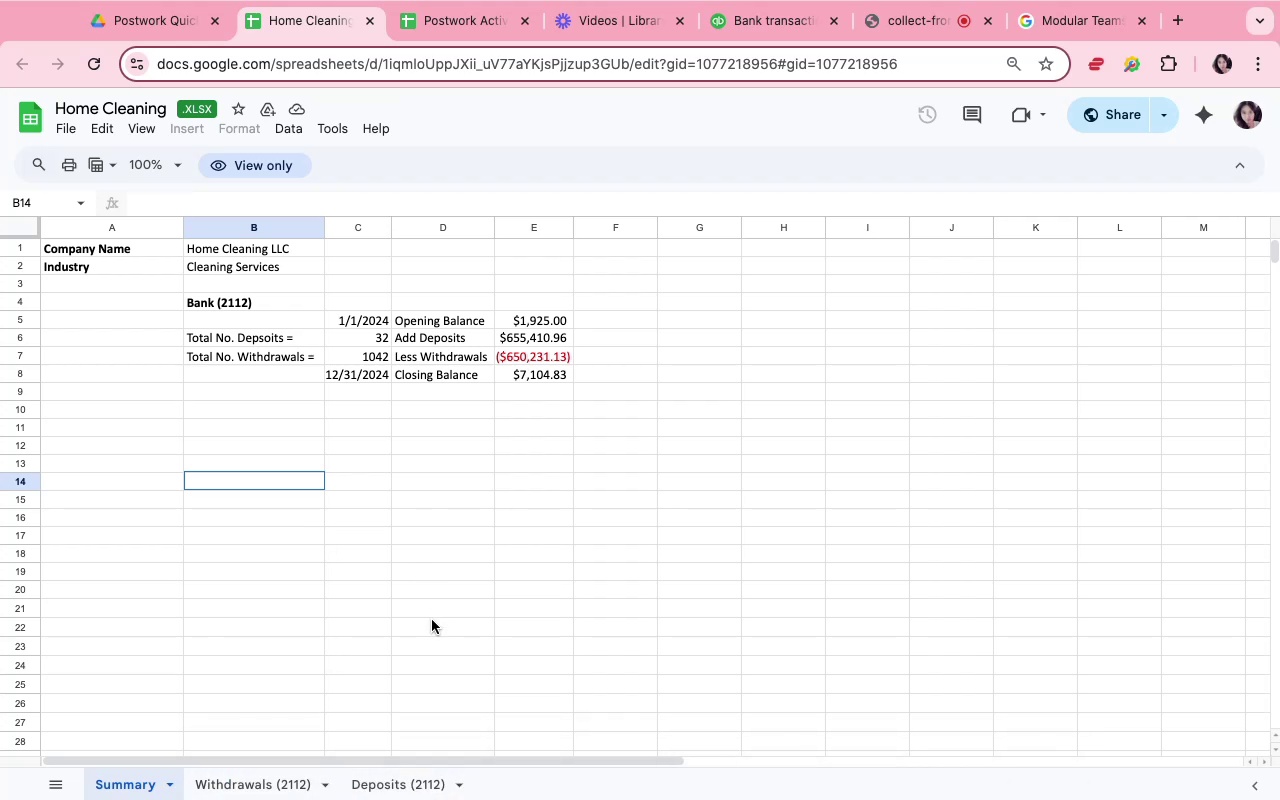 
left_click([425, 780])
 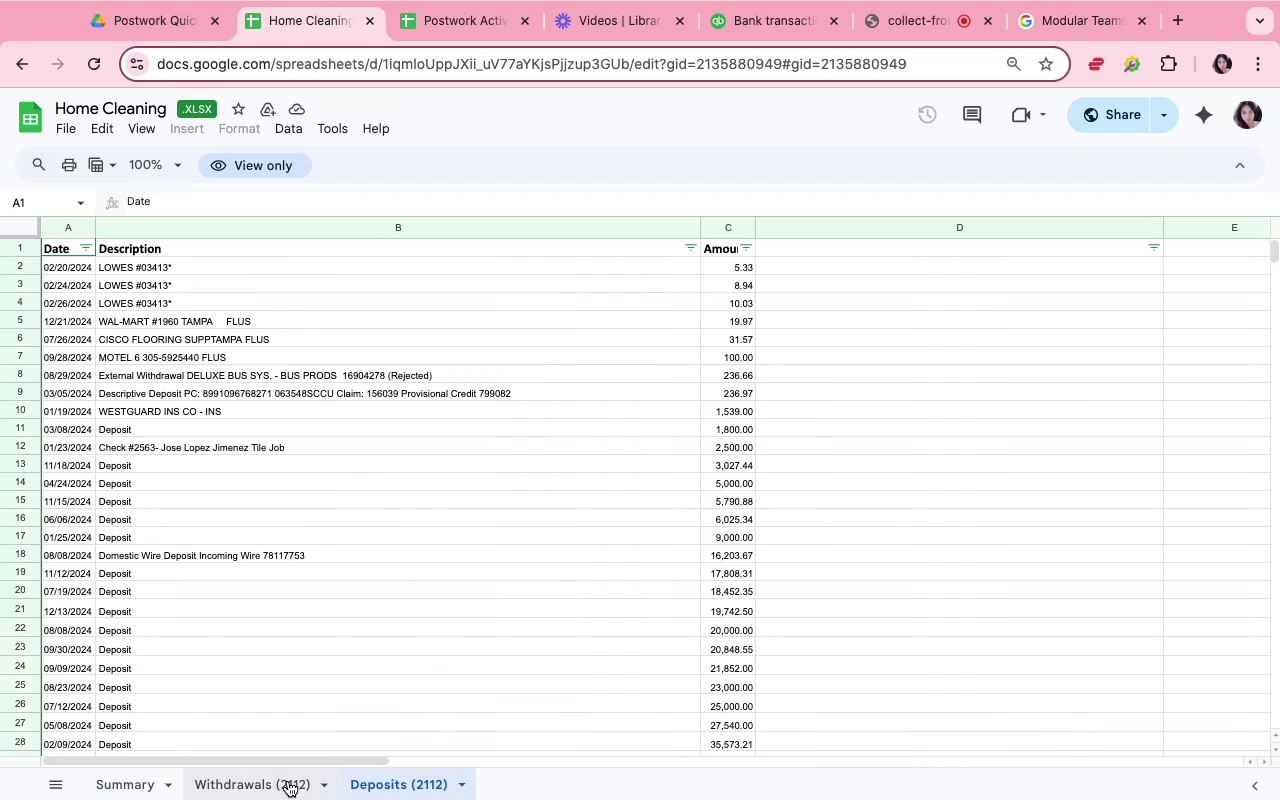 
scroll: coordinate [317, 692], scroll_direction: up, amount: 2.0
 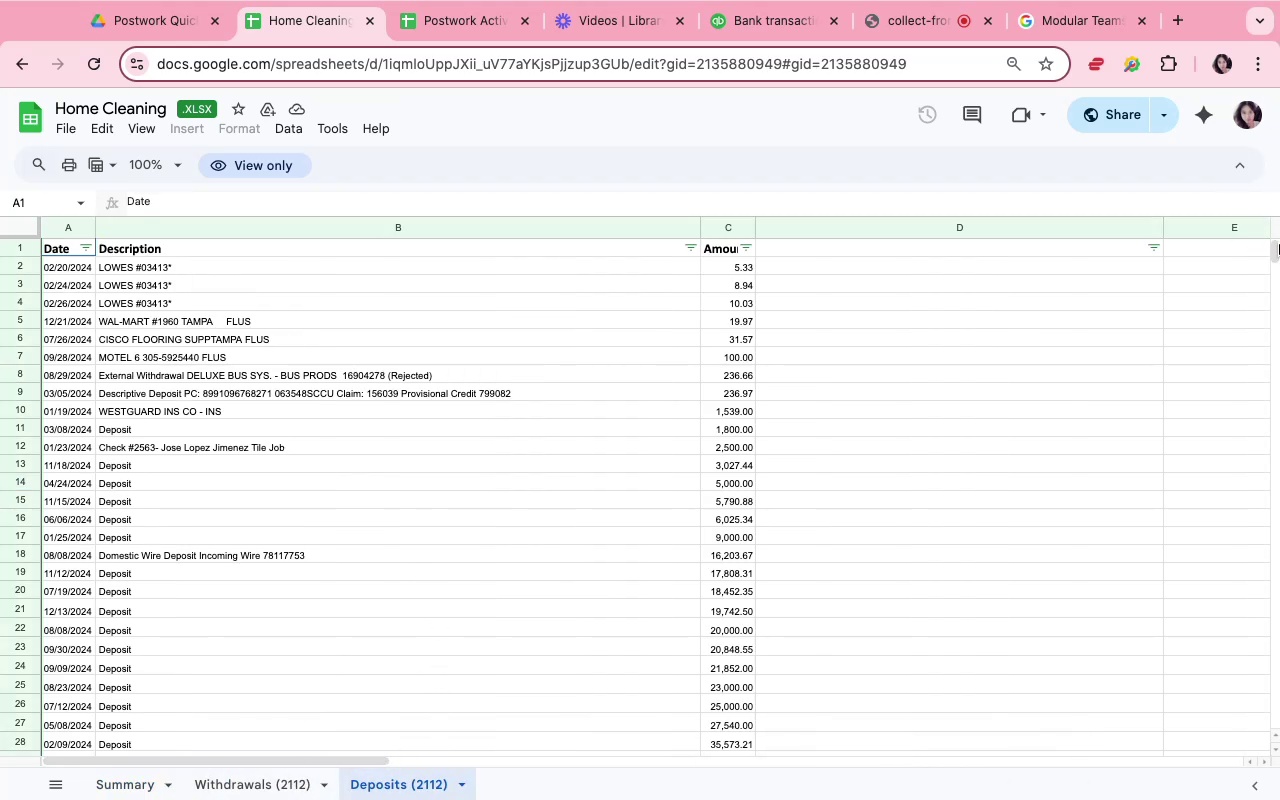 
left_click_drag(start_coordinate=[1279, 250], to_coordinate=[1279, 510])
 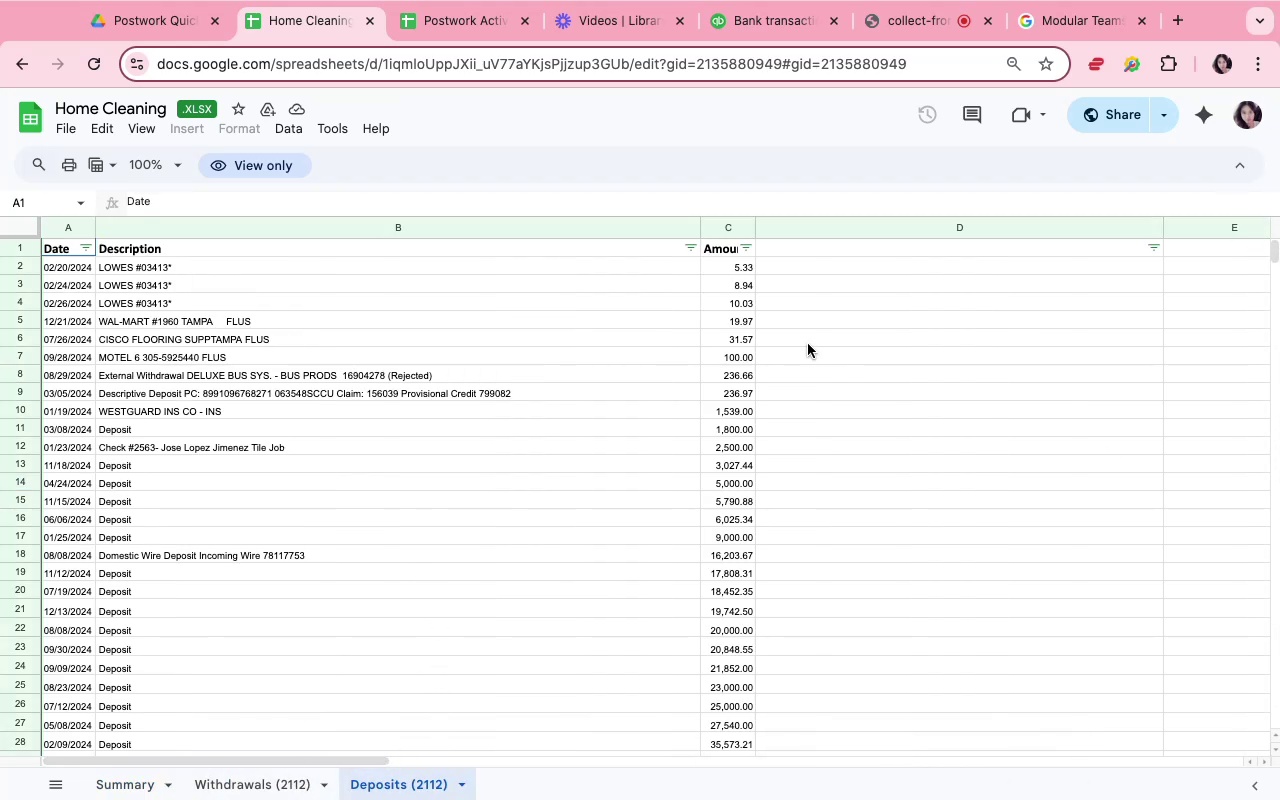 
left_click([808, 344])
 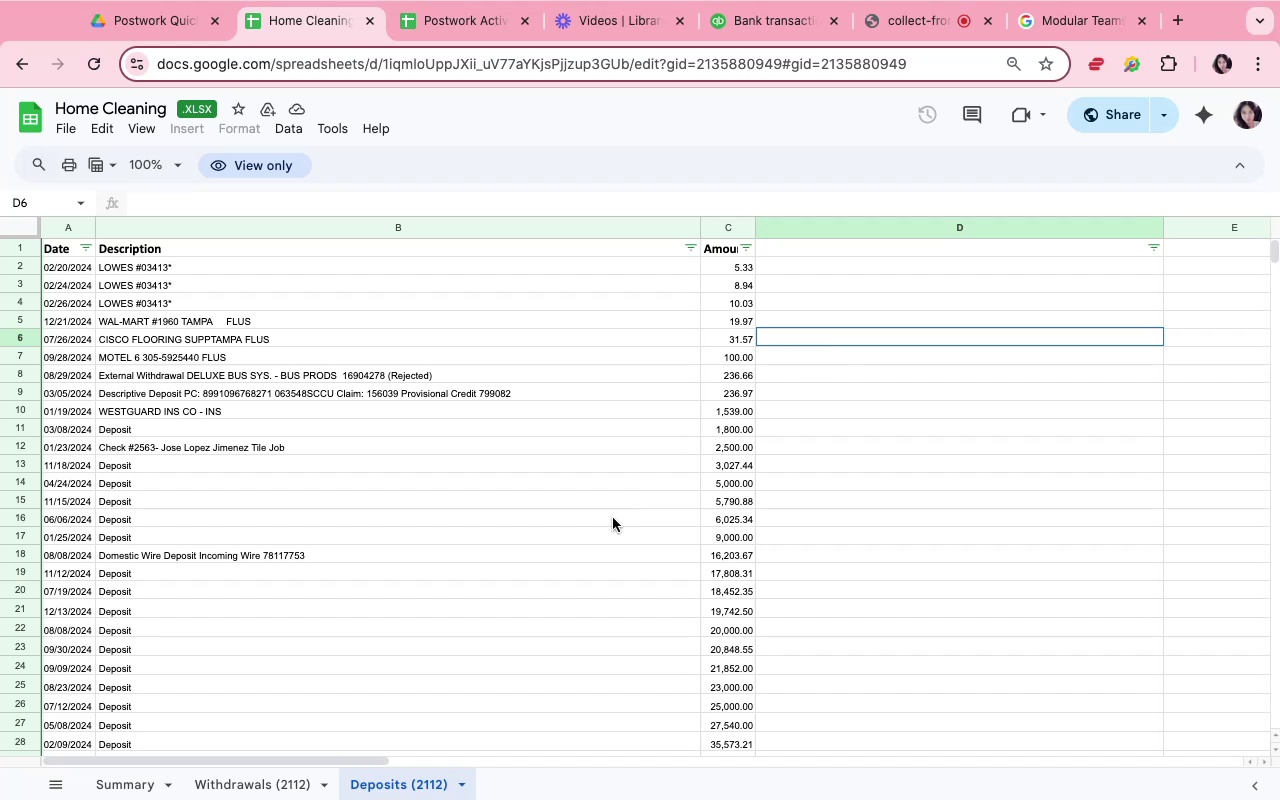 
scroll: coordinate [608, 524], scroll_direction: down, amount: 23.0
 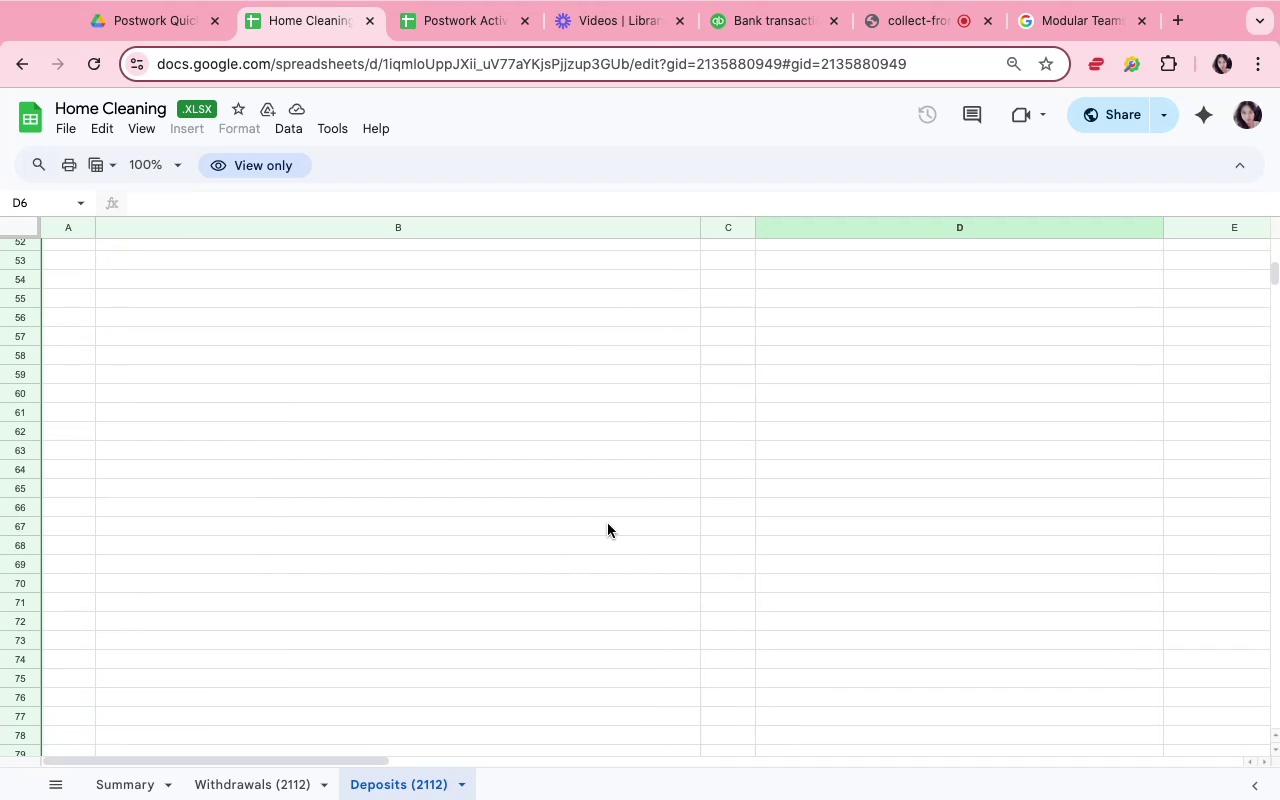 
scroll: coordinate [608, 524], scroll_direction: up, amount: 37.0
 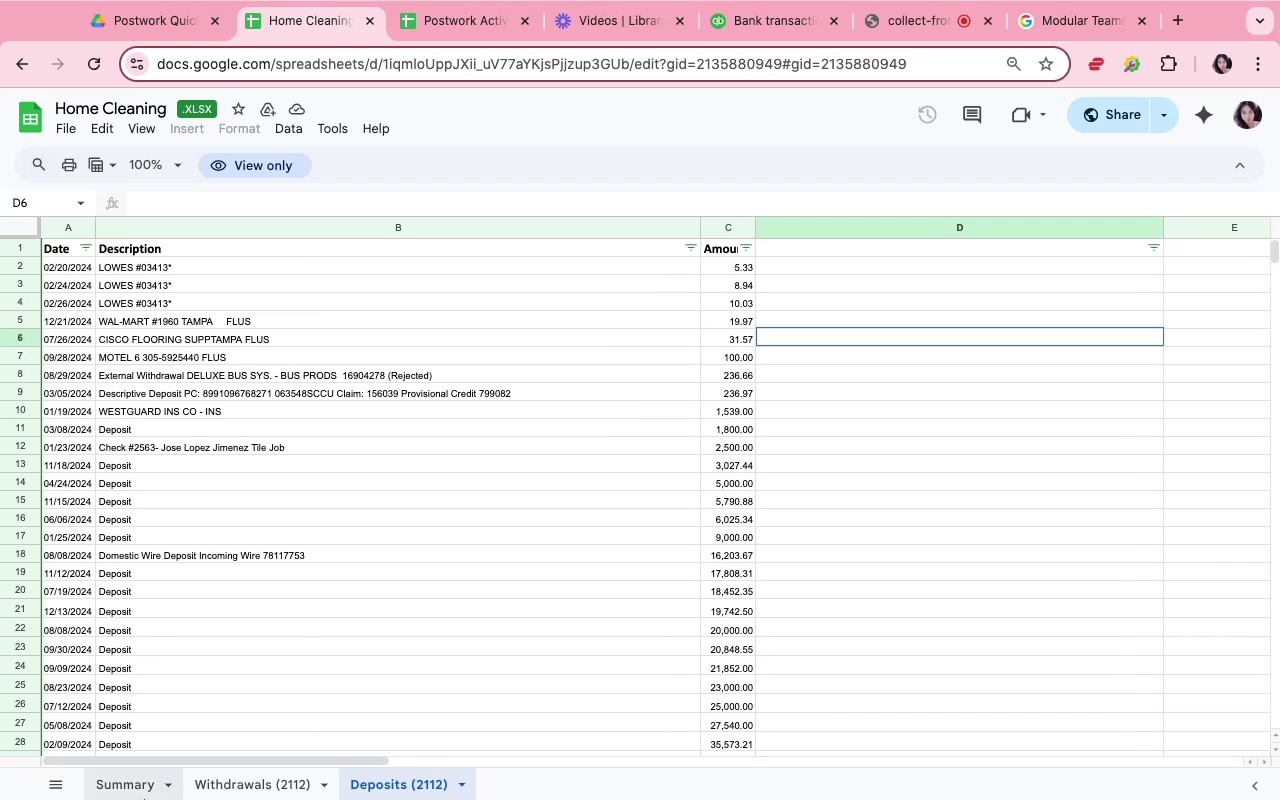 
left_click([142, 797])
 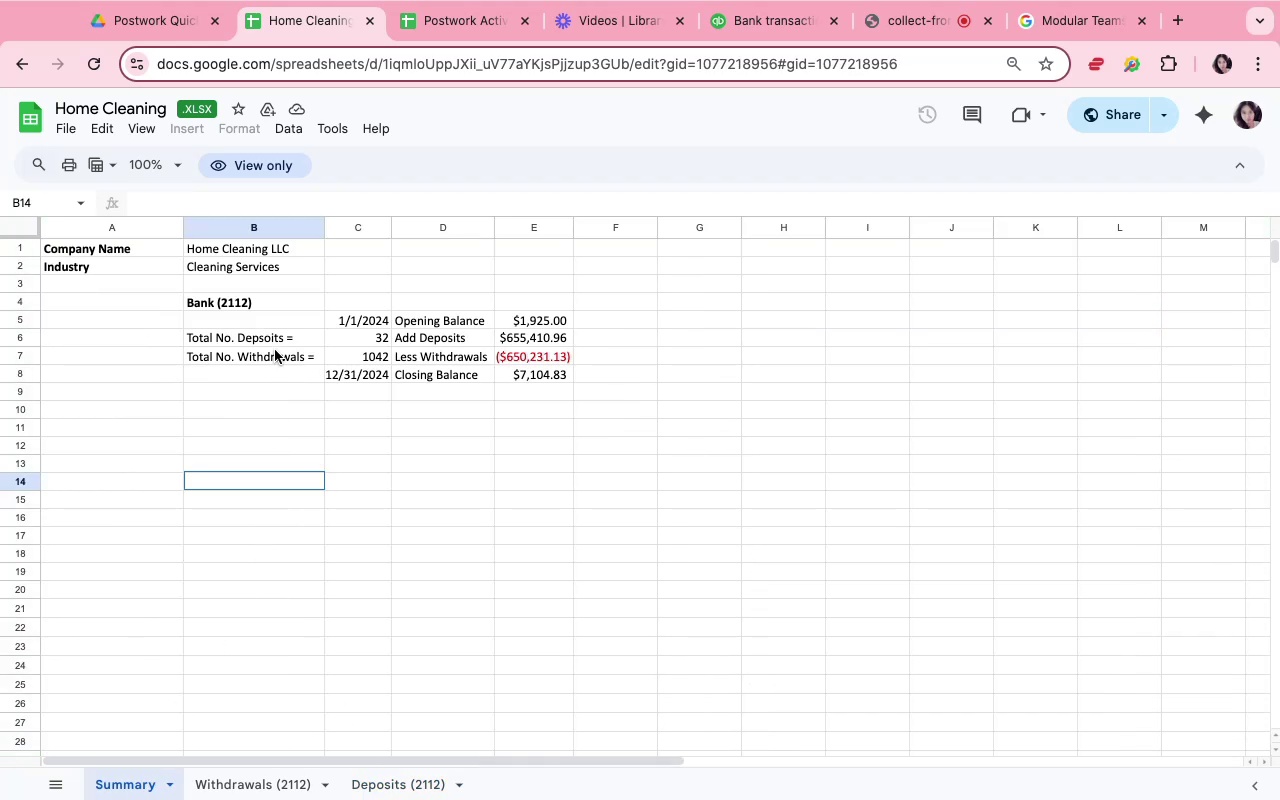 
left_click([275, 350])
 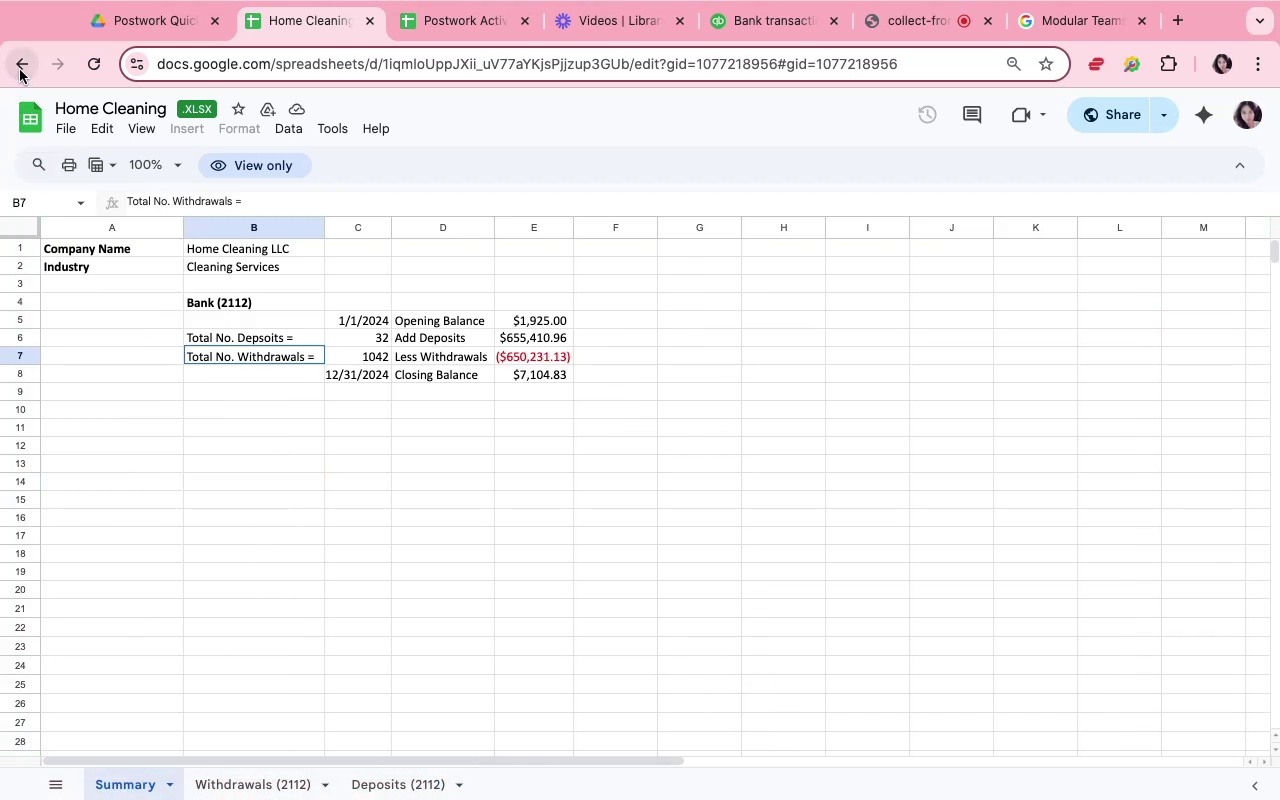 
left_click([20, 70])
 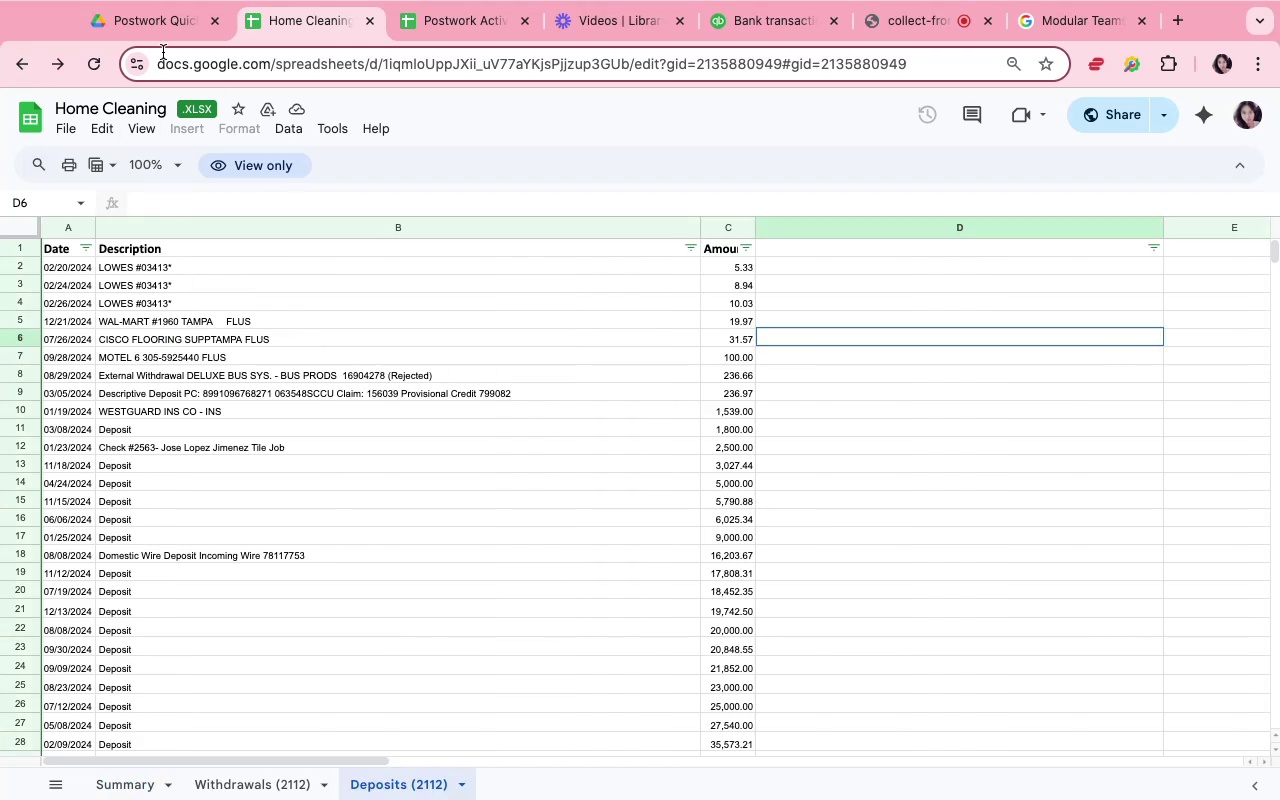 
left_click([161, 26])
 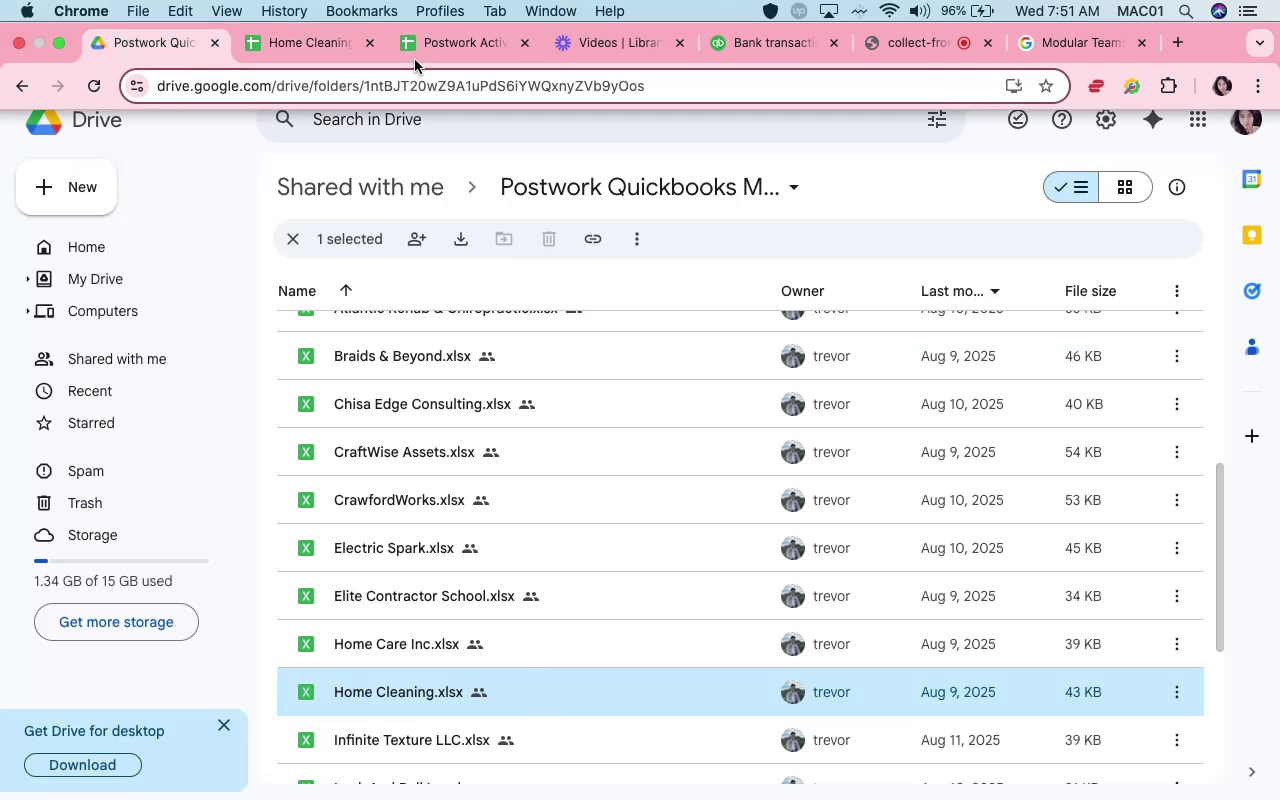 
wait(7.2)
 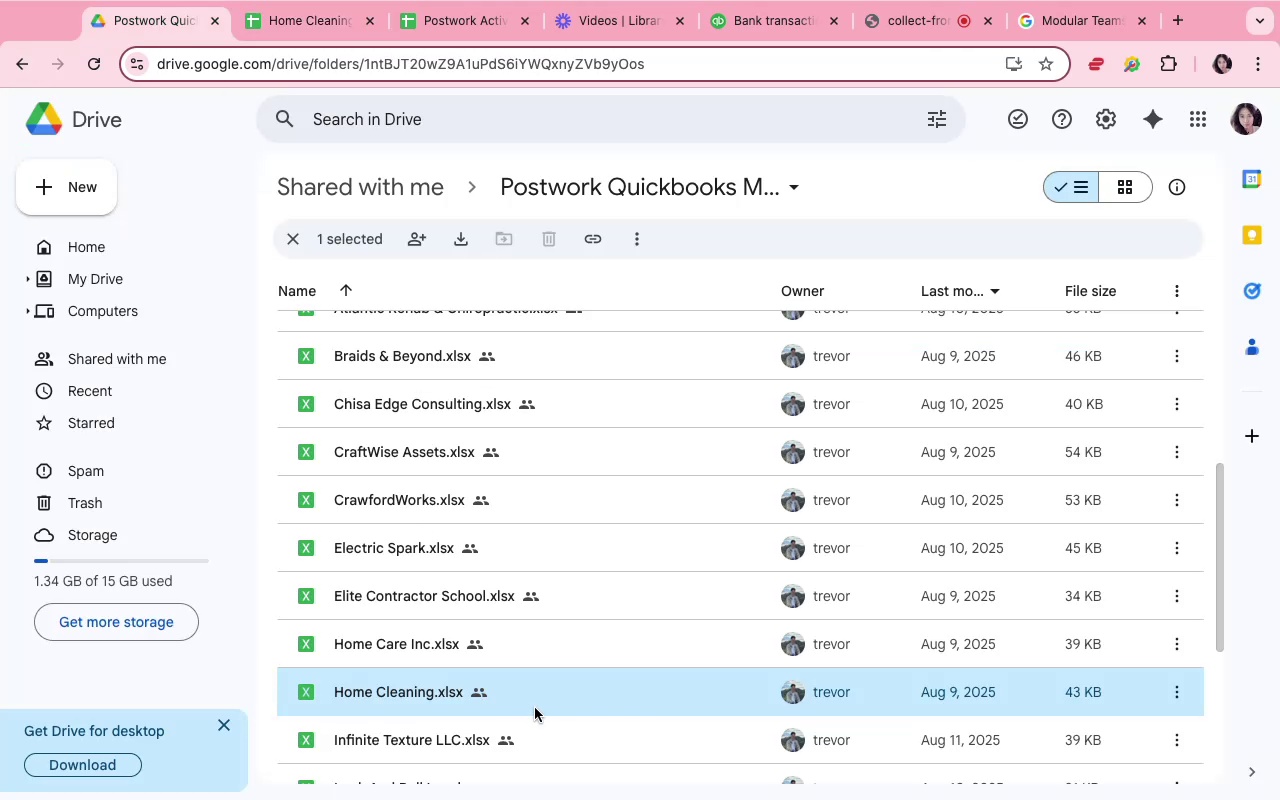 
left_click([473, 55])
 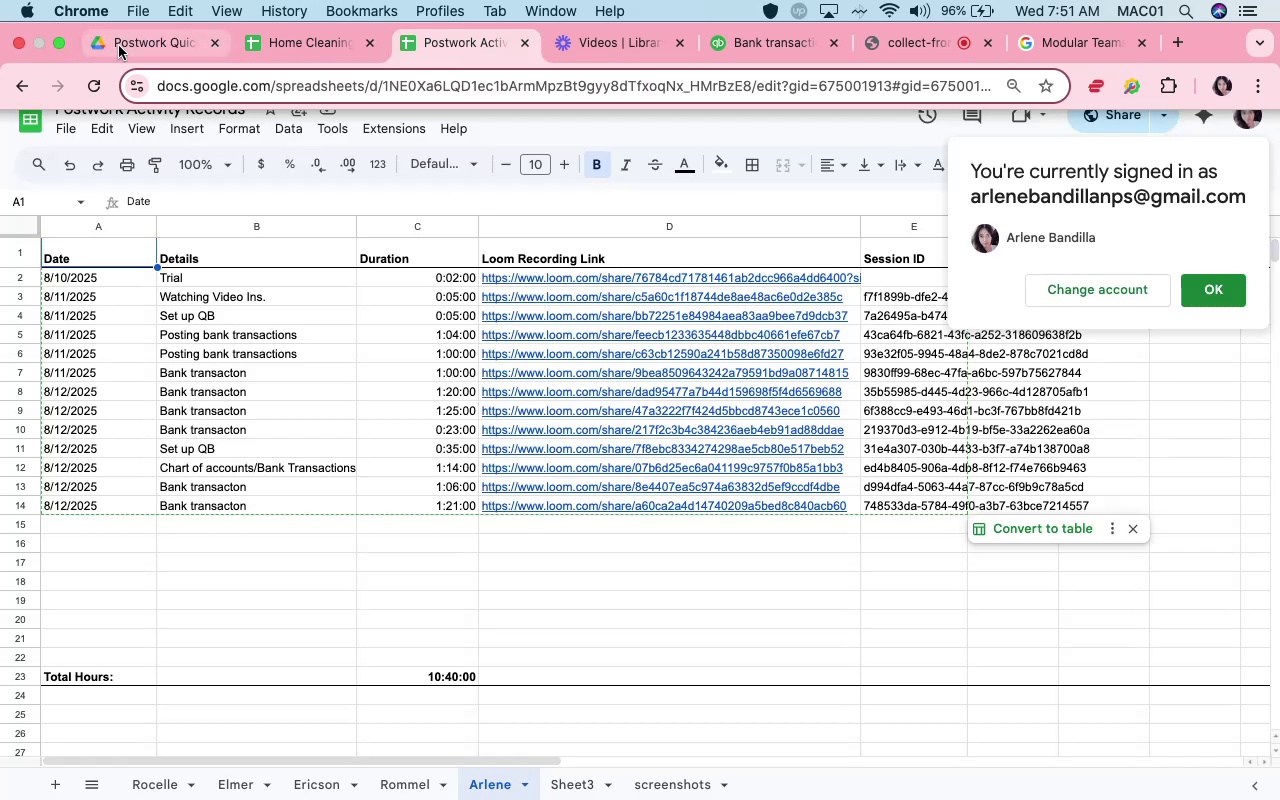 
left_click([119, 46])
 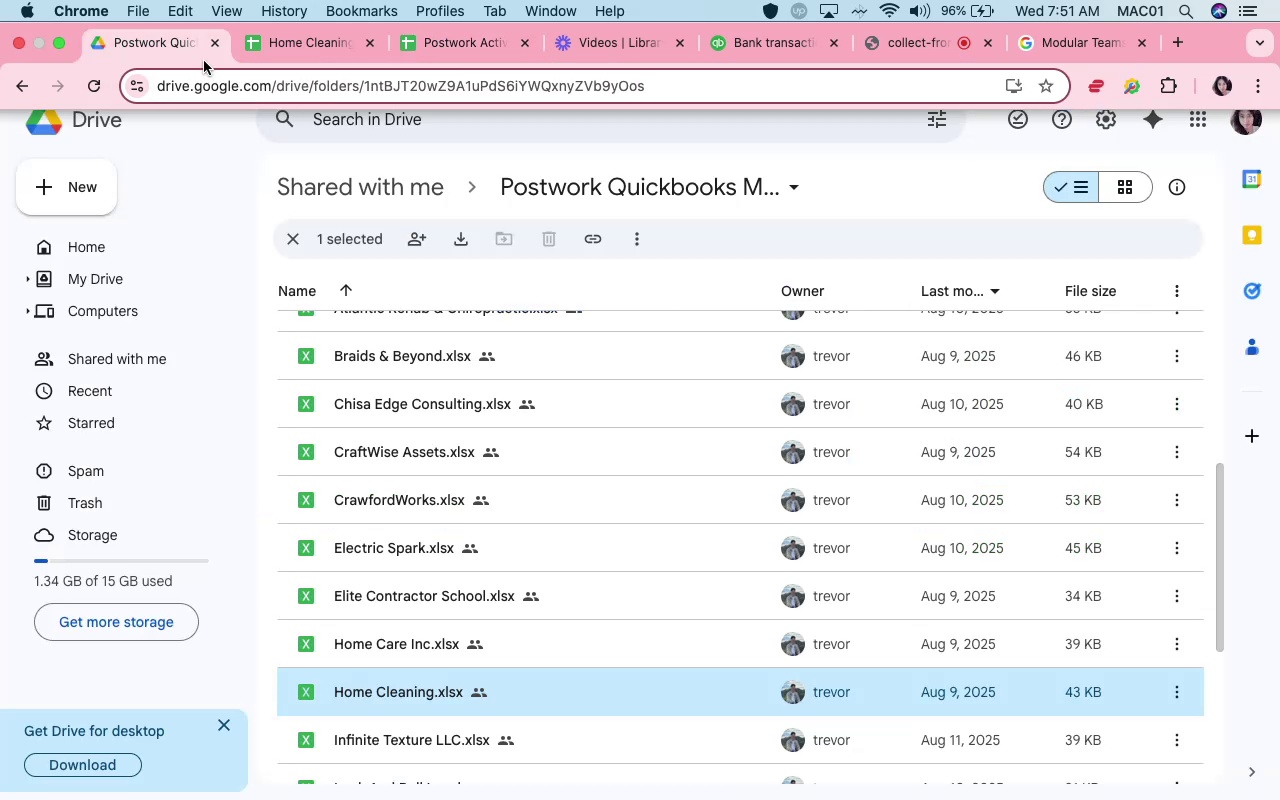 
mouse_move([398, 467])
 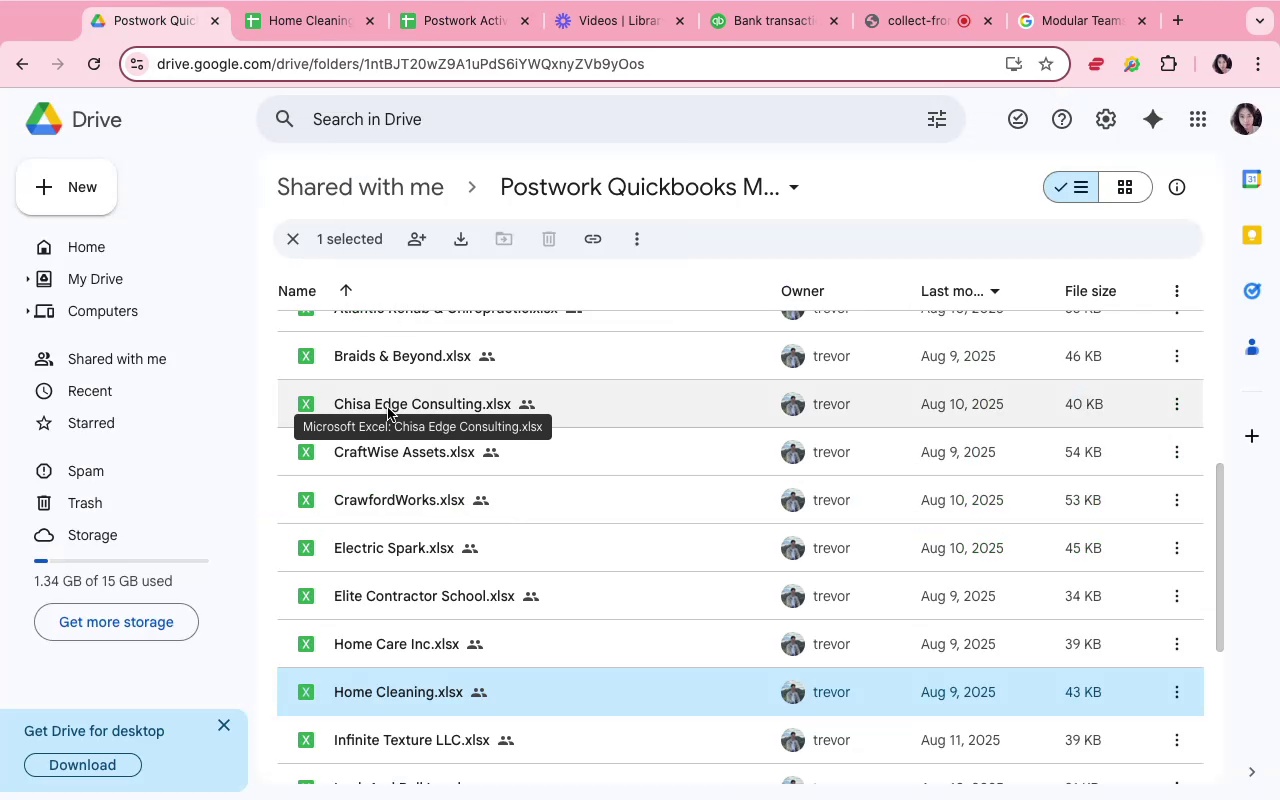 
double_click([388, 408])
 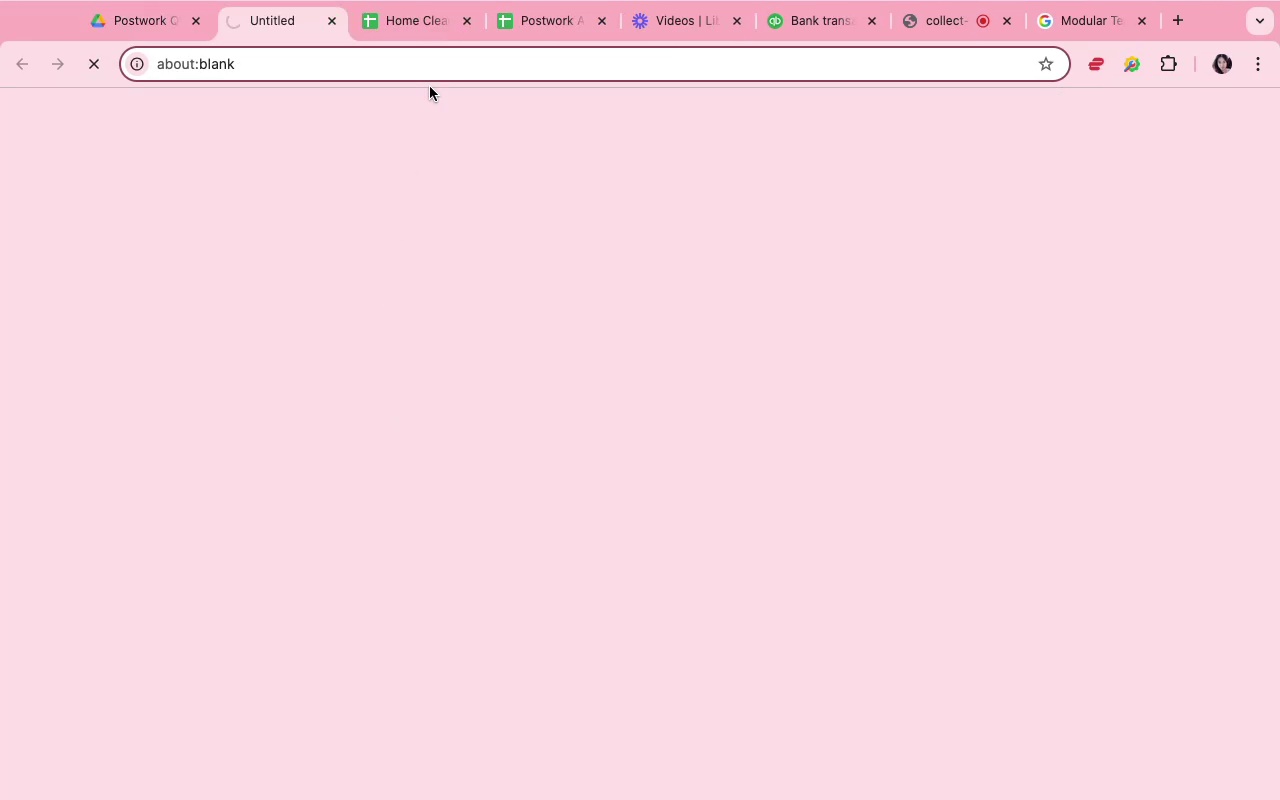 
mouse_move([442, 39])
 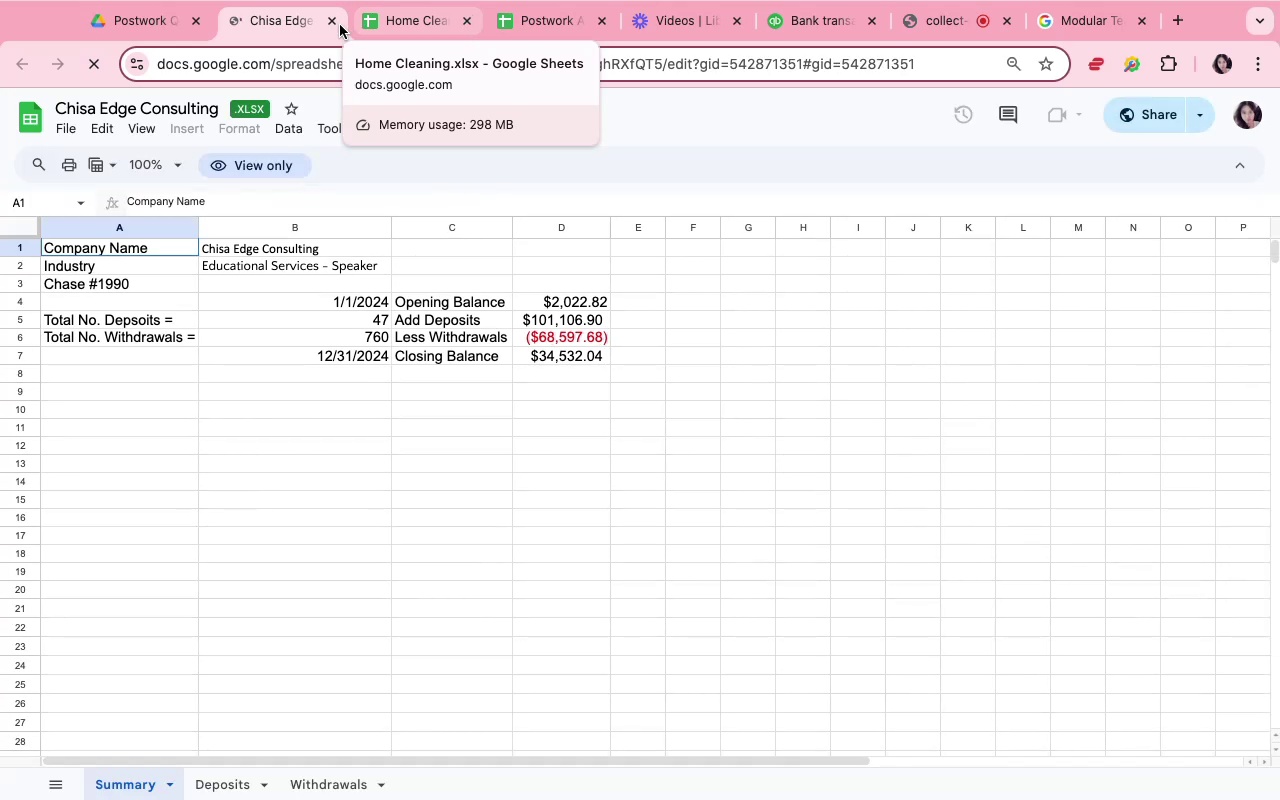 
left_click([329, 19])
 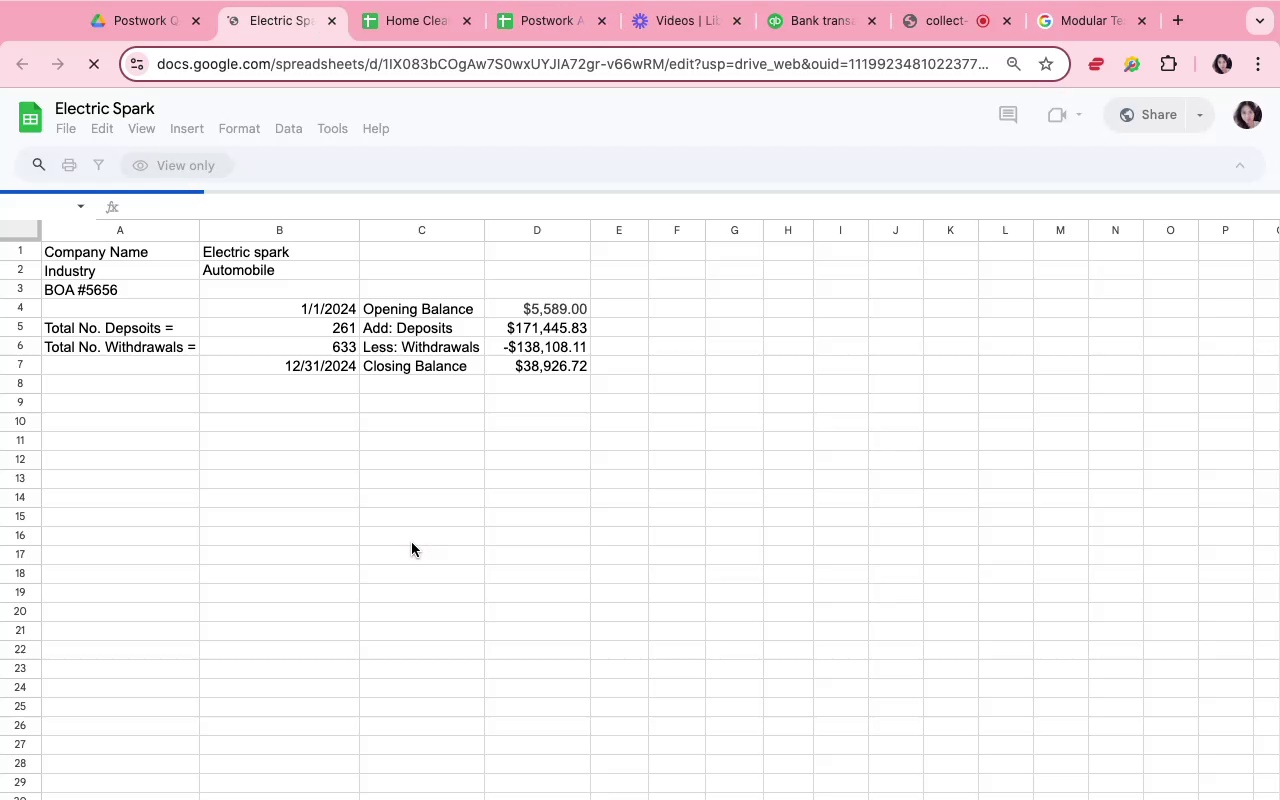 
wait(7.5)
 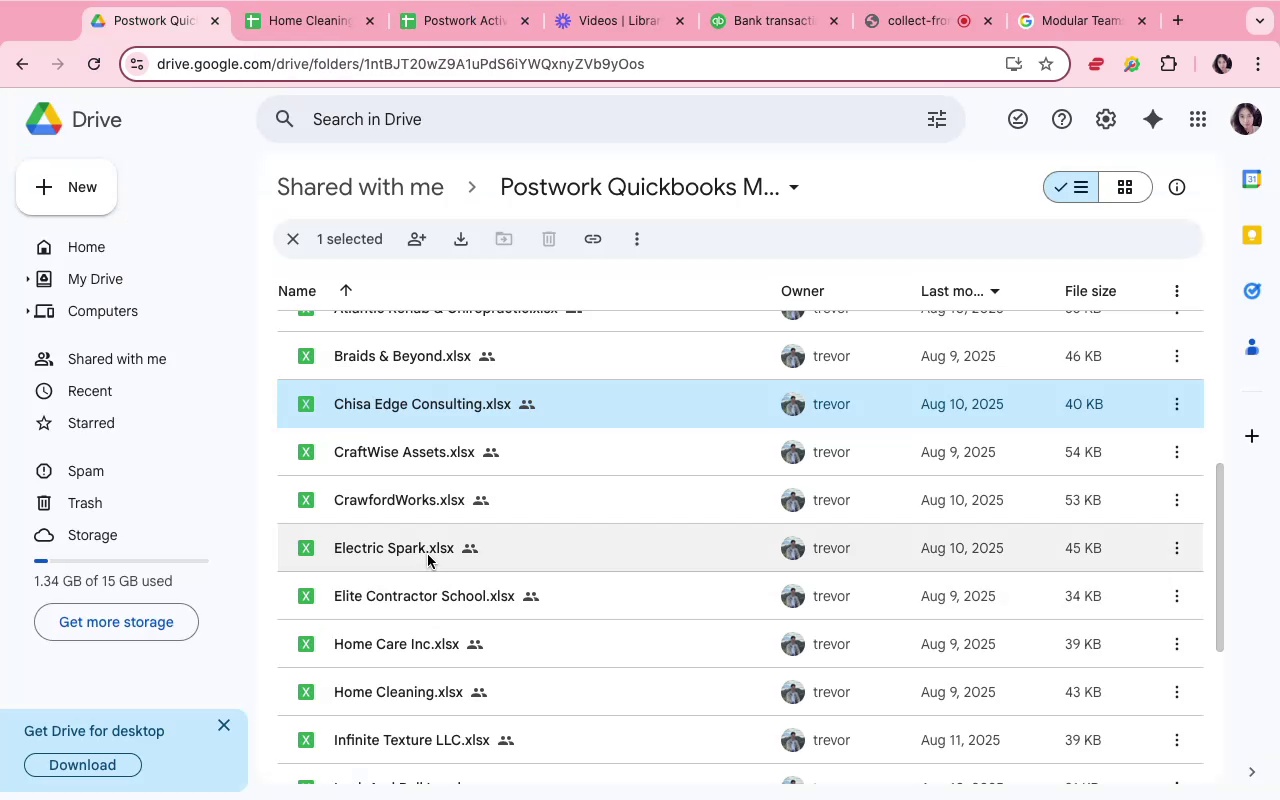 
mouse_move([442, 619])
 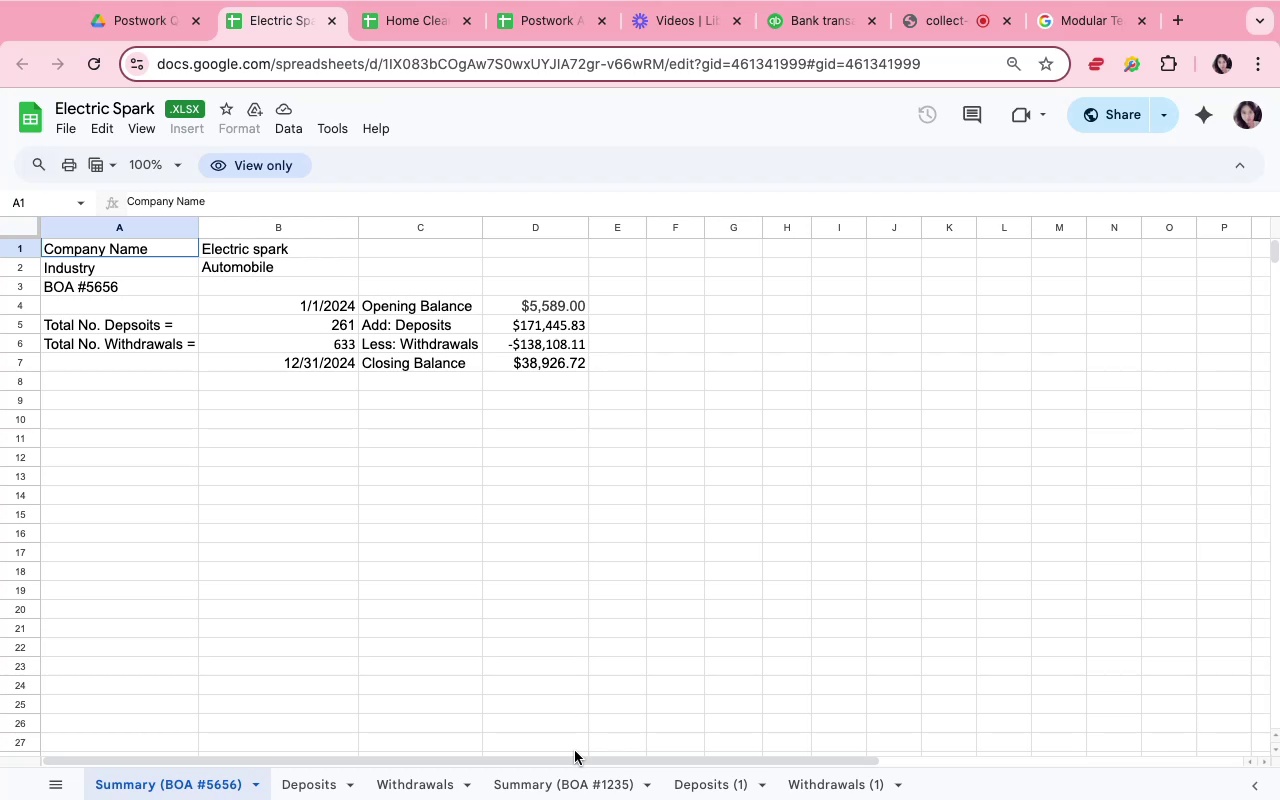 
wait(6.18)
 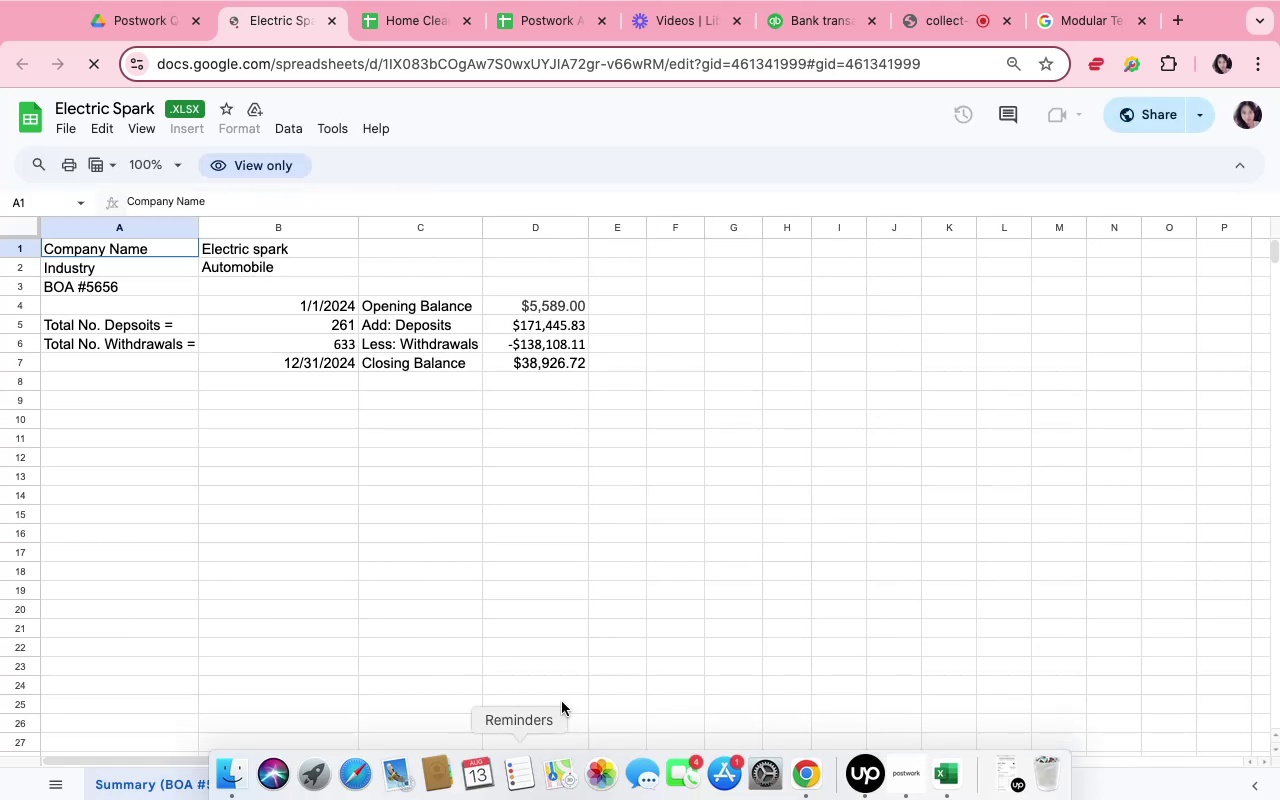 
left_click([576, 779])
 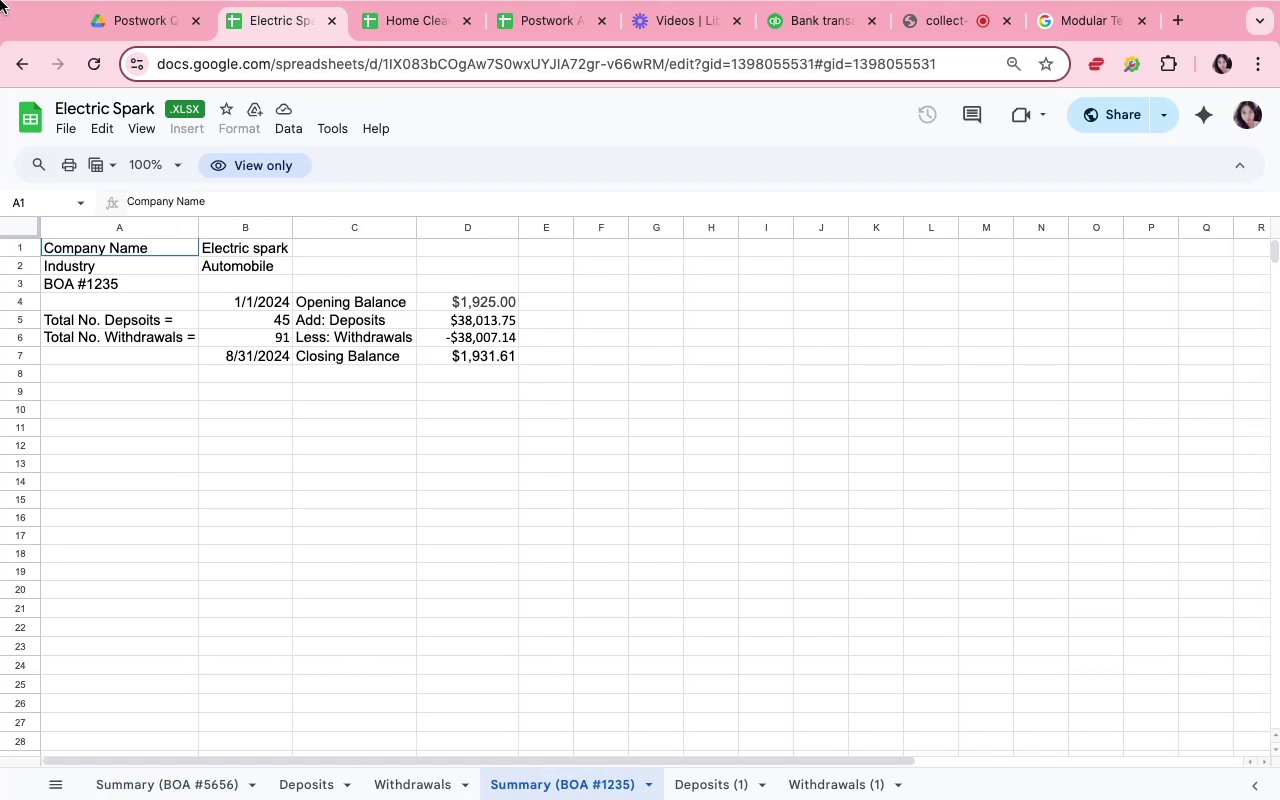 
wait(6.3)
 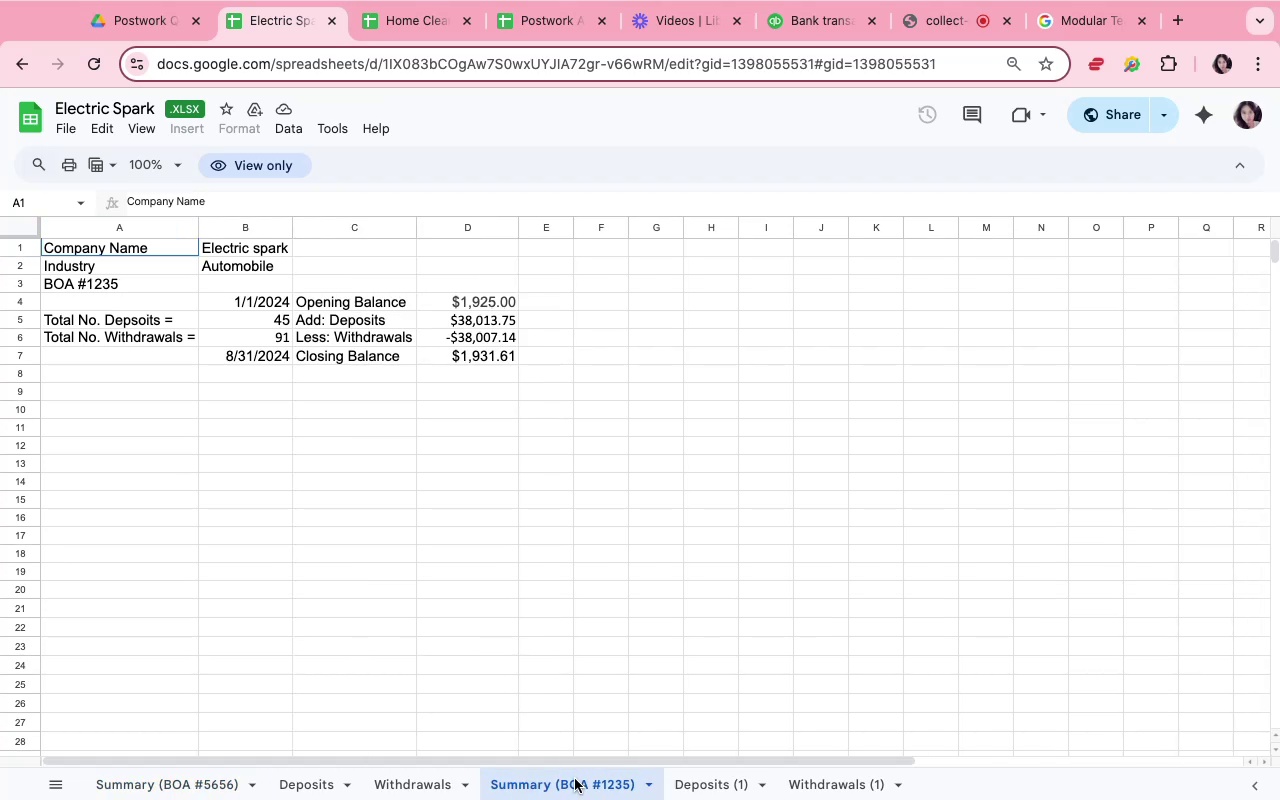 
left_click([325, 47])
 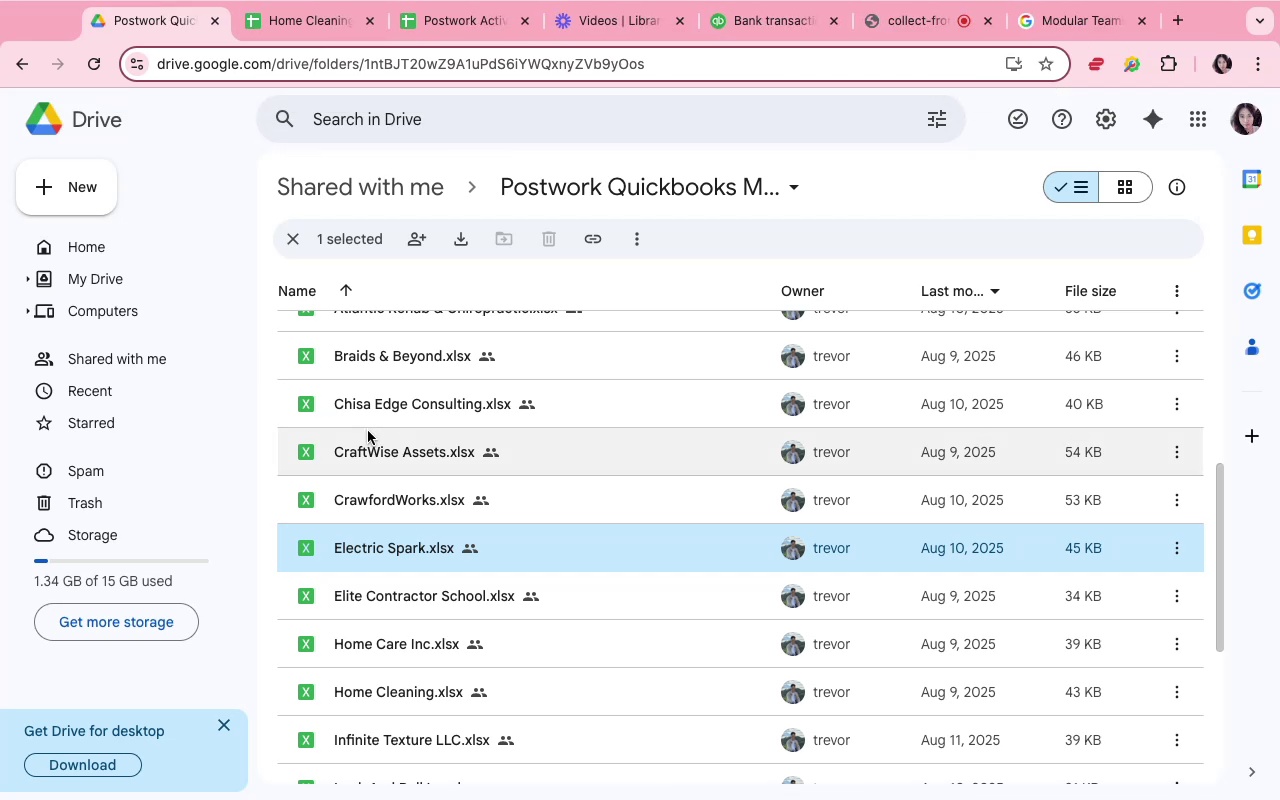 
scroll: coordinate [368, 431], scroll_direction: up, amount: 4.0
 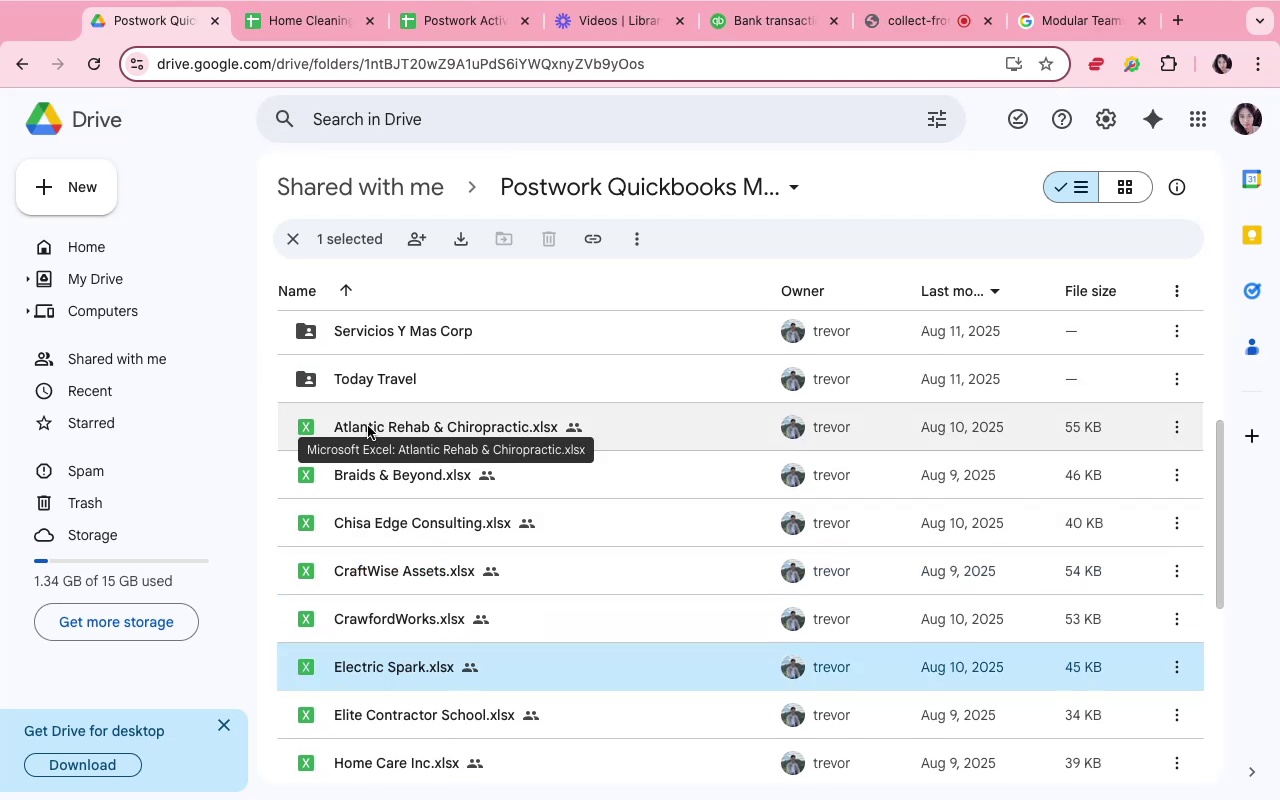 
double_click([381, 375])
 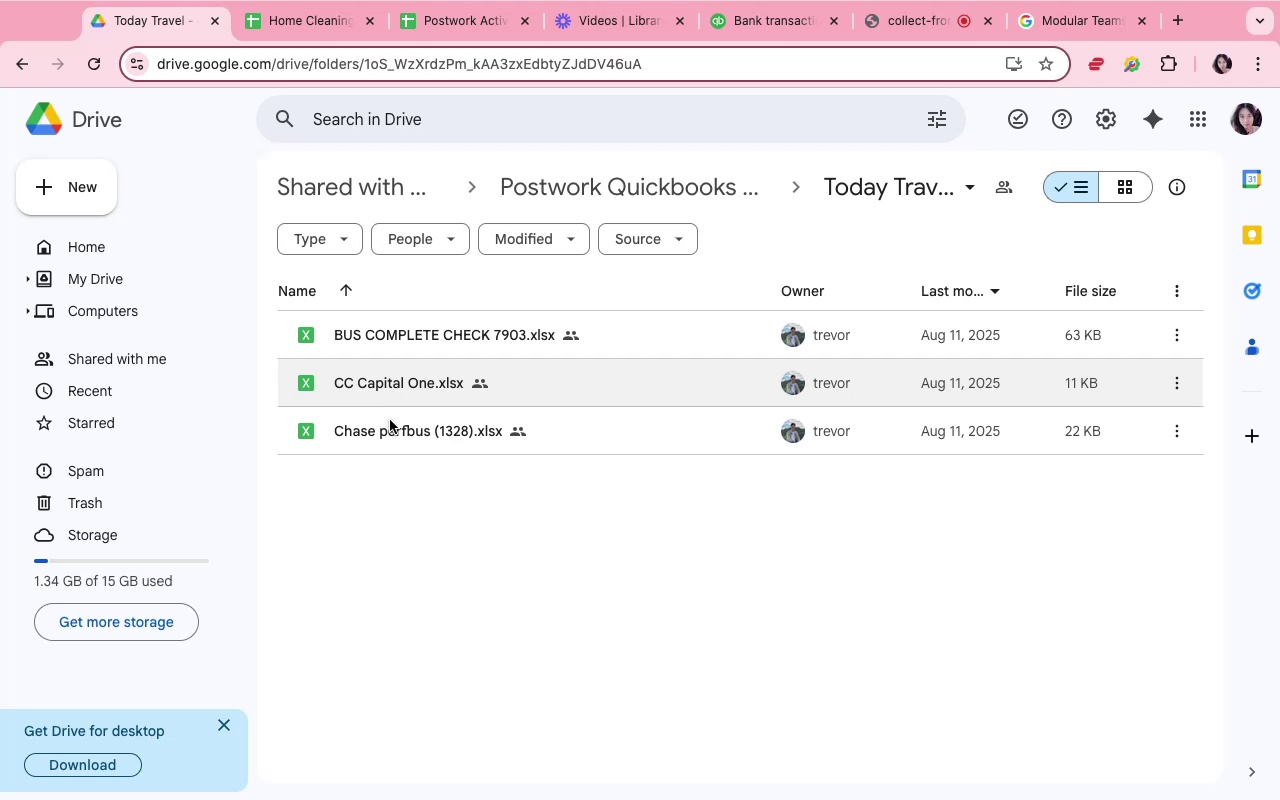 
wait(7.37)
 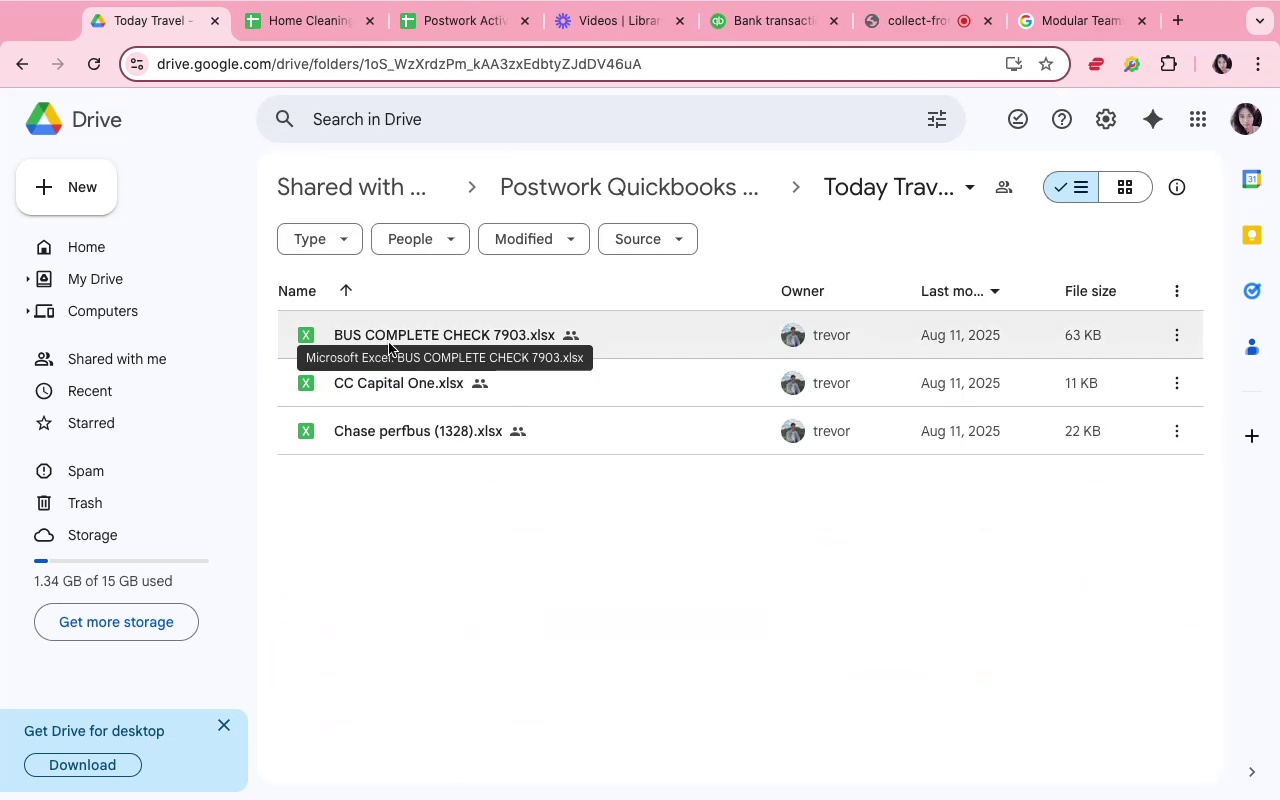 
double_click([386, 342])
 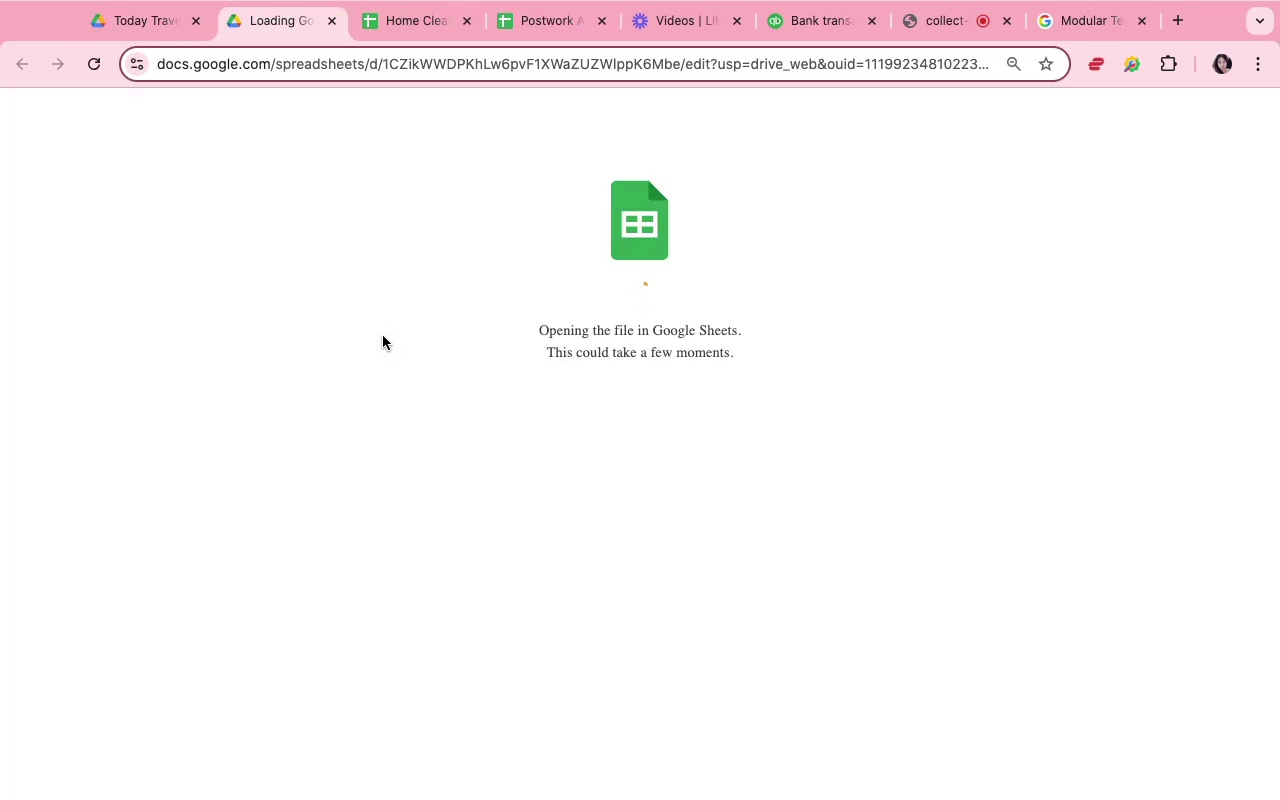 
wait(8.18)
 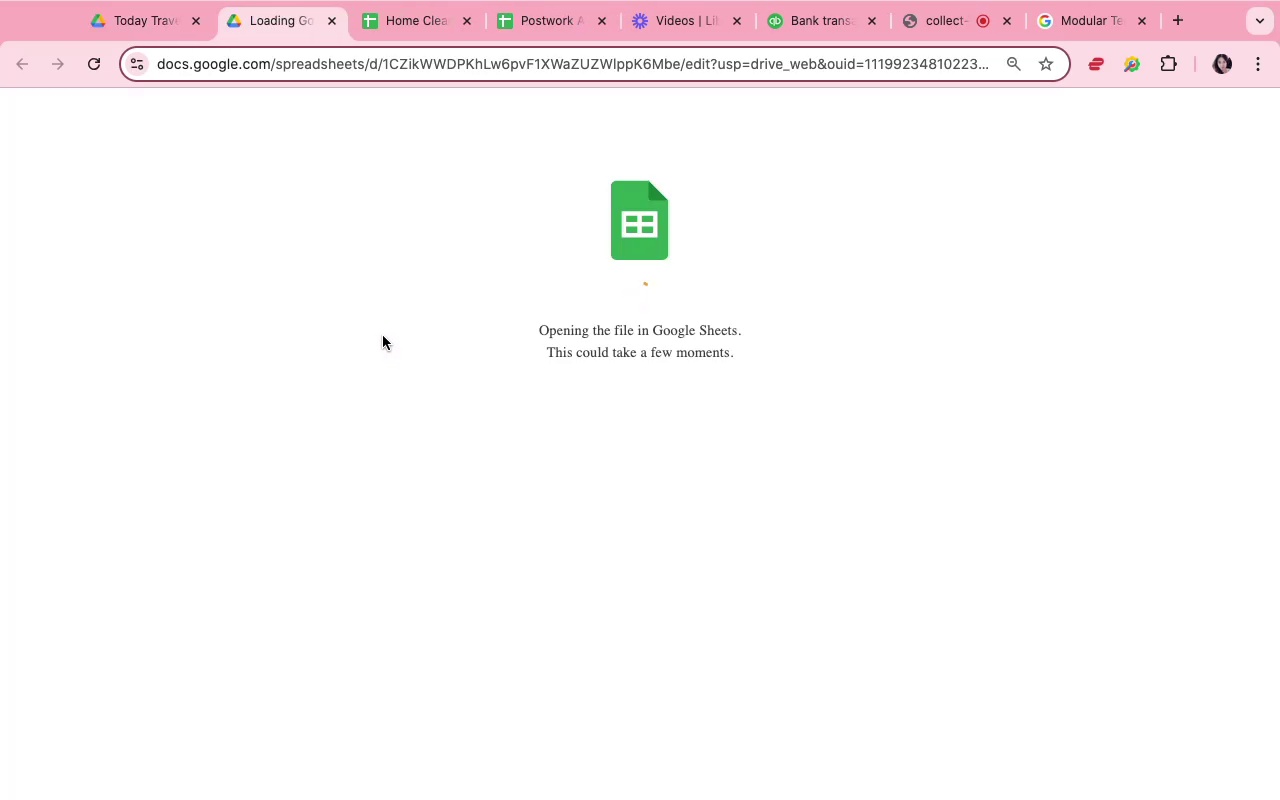 
left_click([466, 17])
 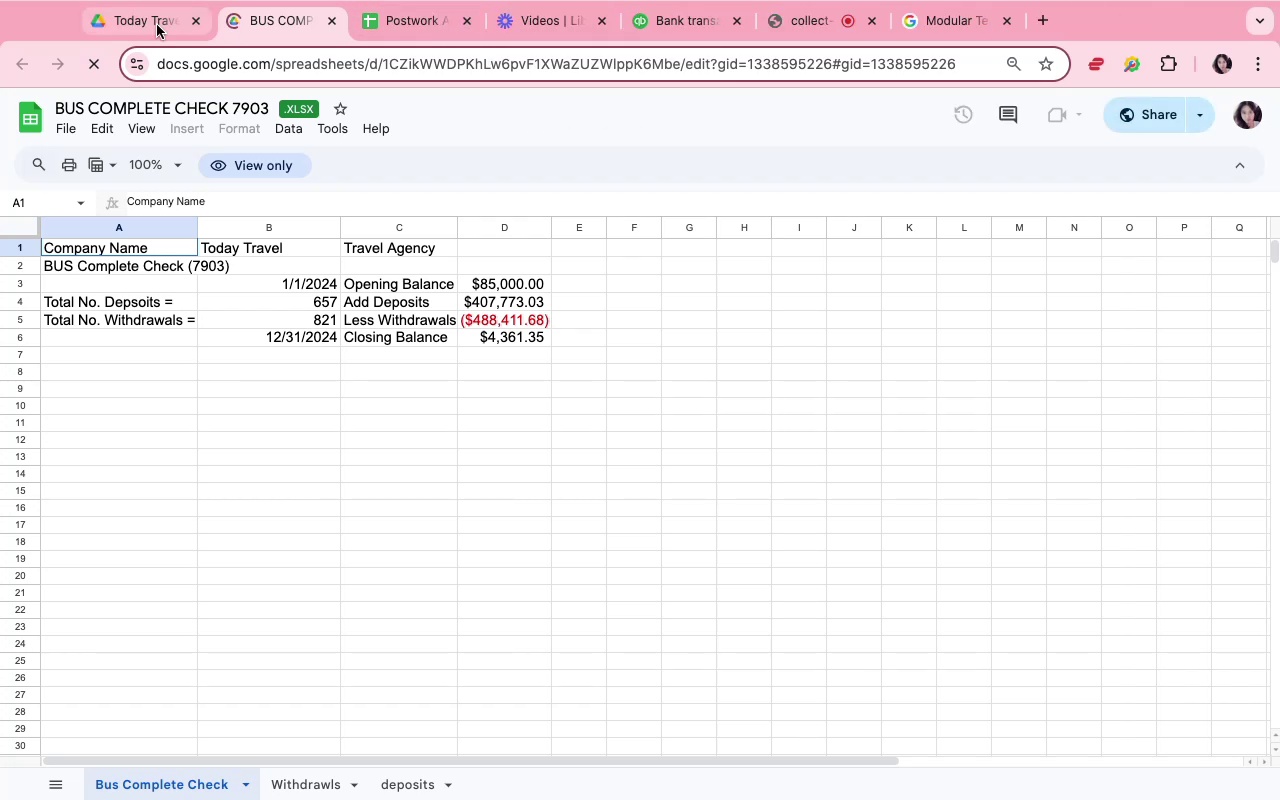 
left_click([157, 25])
 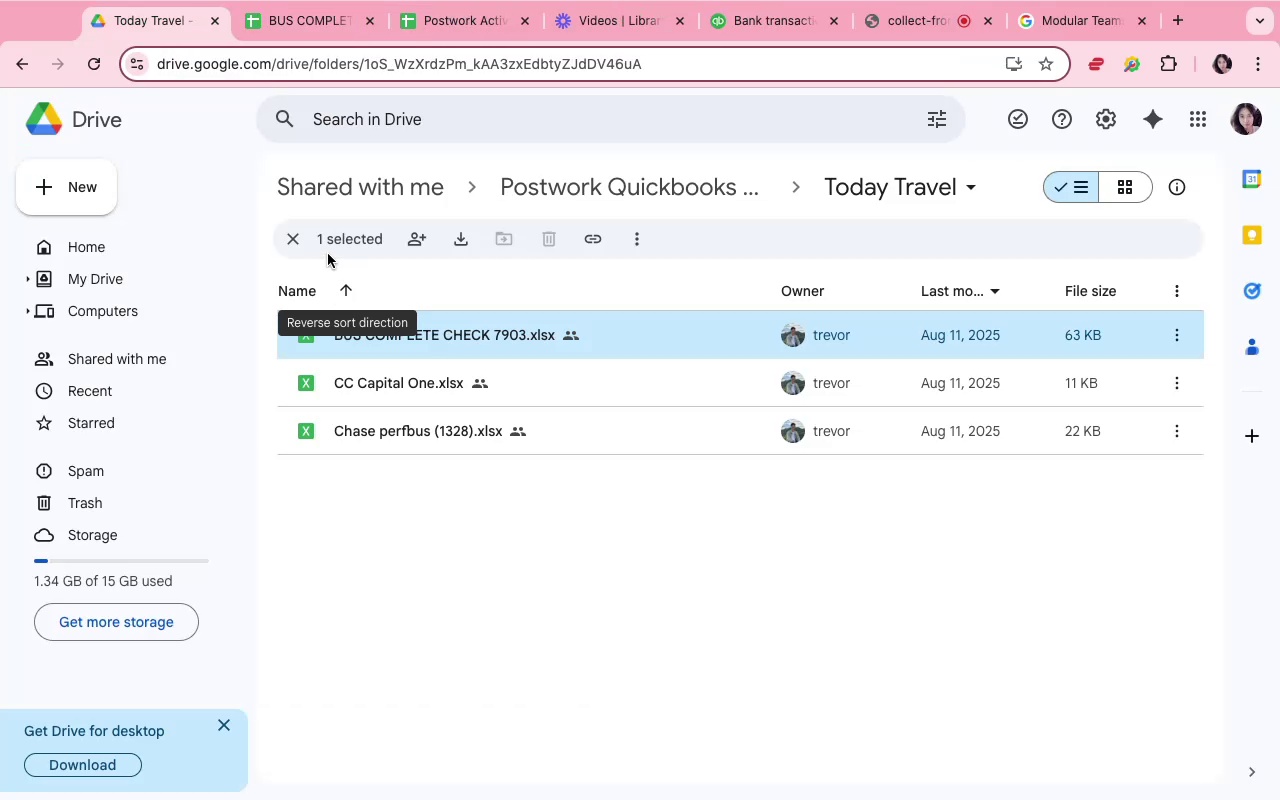 
left_click([556, 186])
 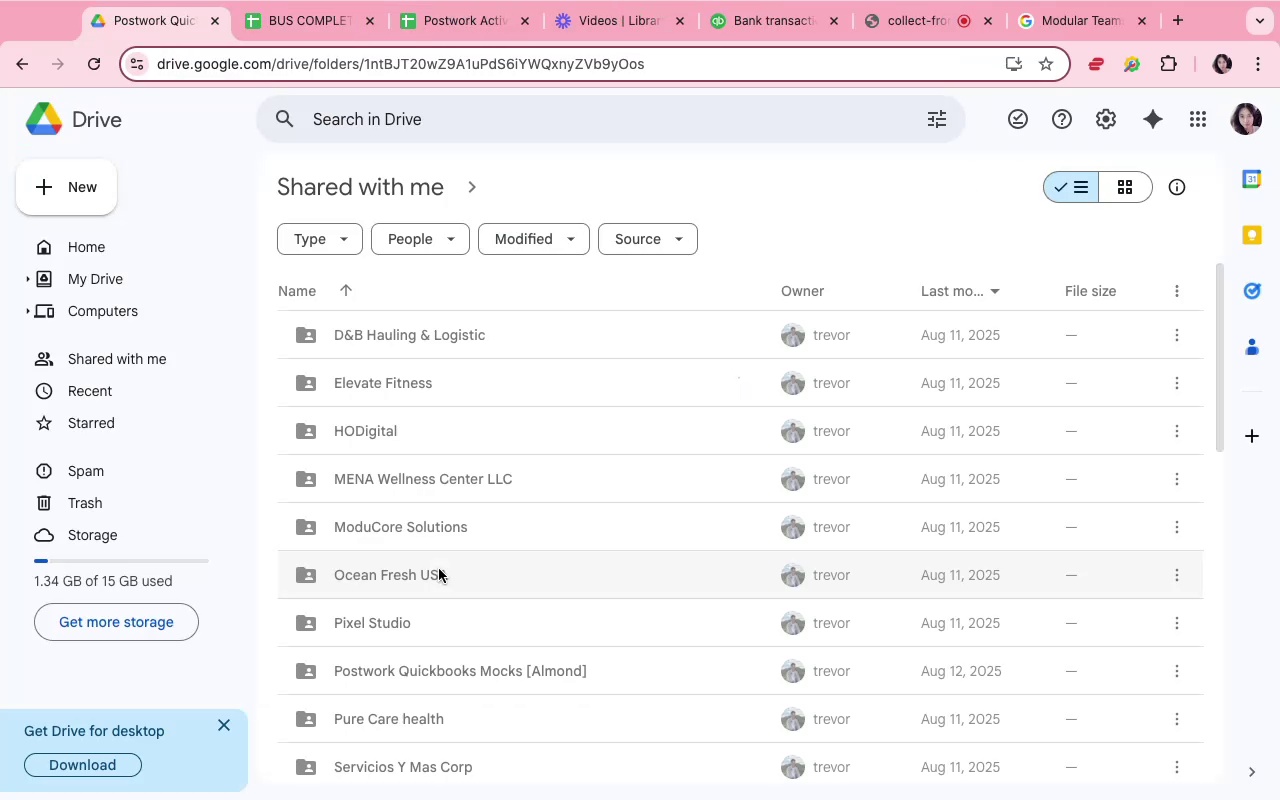 
scroll: coordinate [439, 569], scroll_direction: down, amount: 9.0
 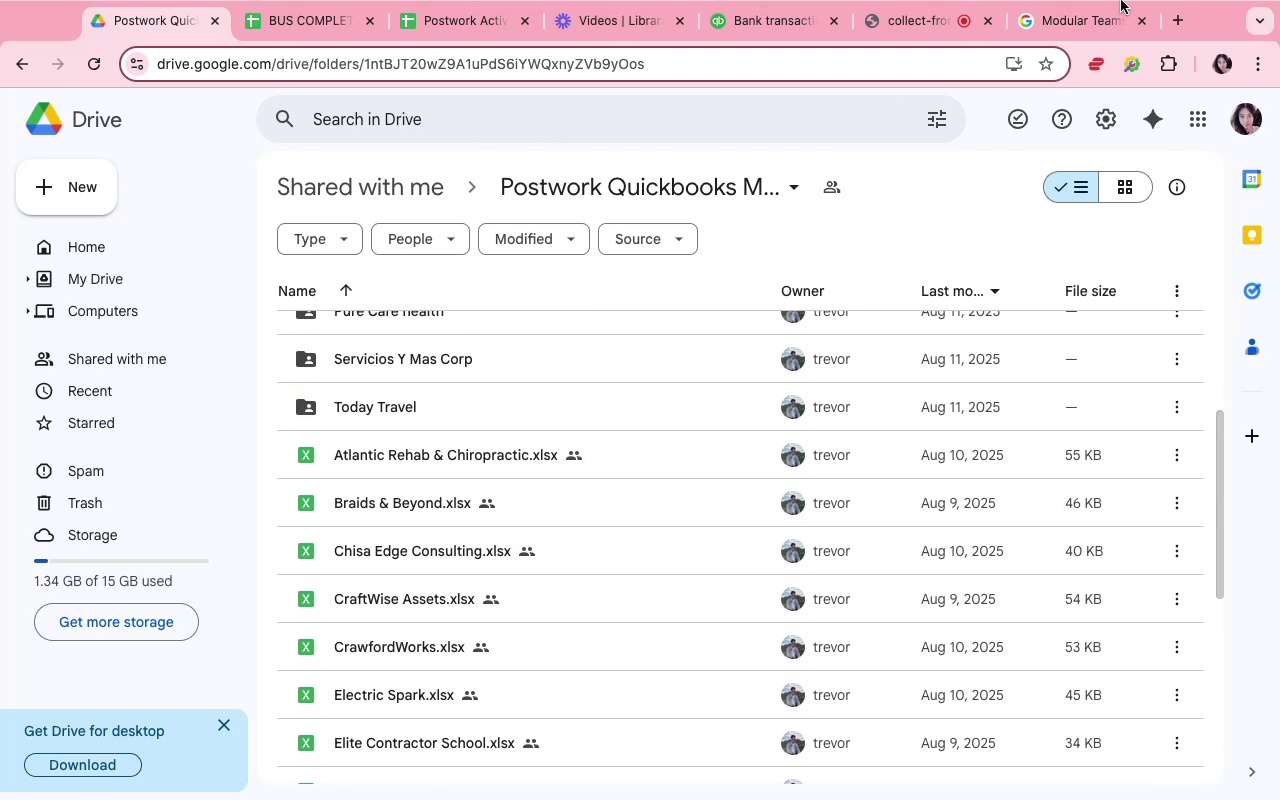 
mouse_move([819, 76])
 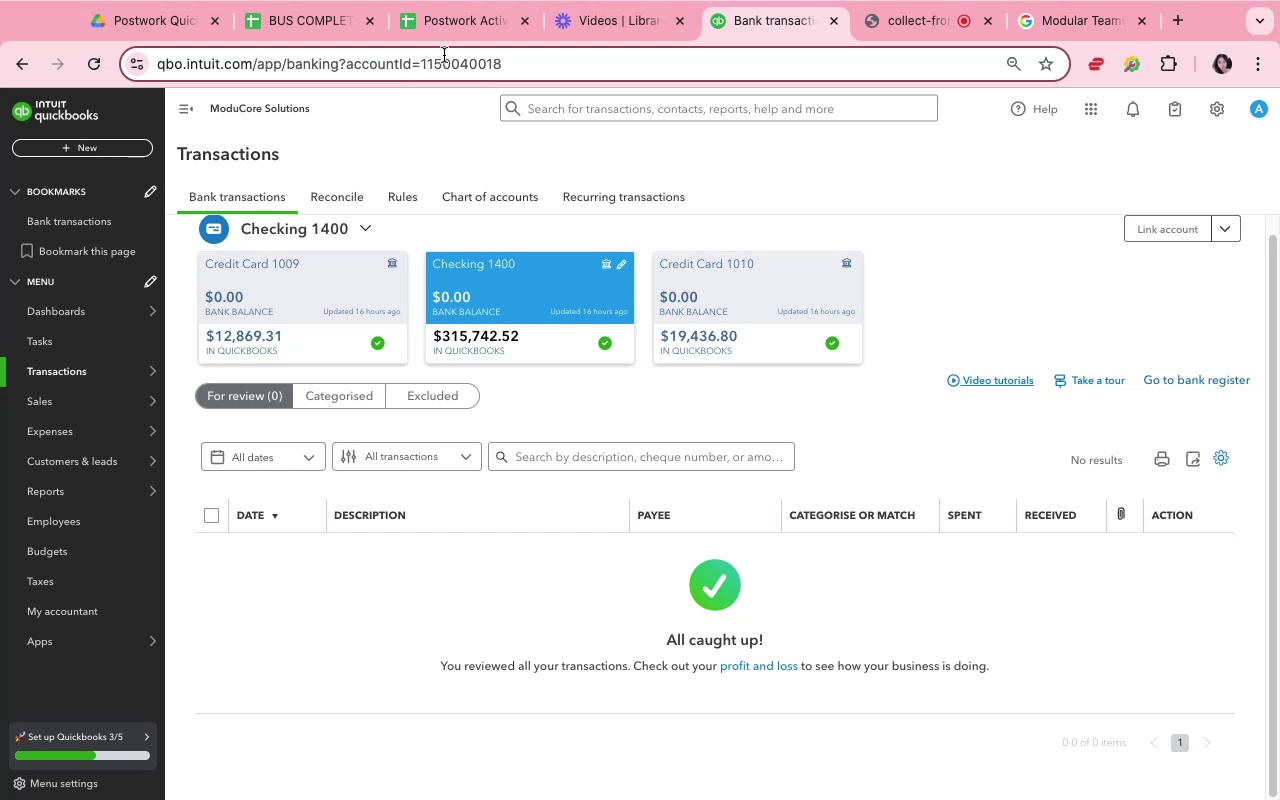 
wait(6.72)
 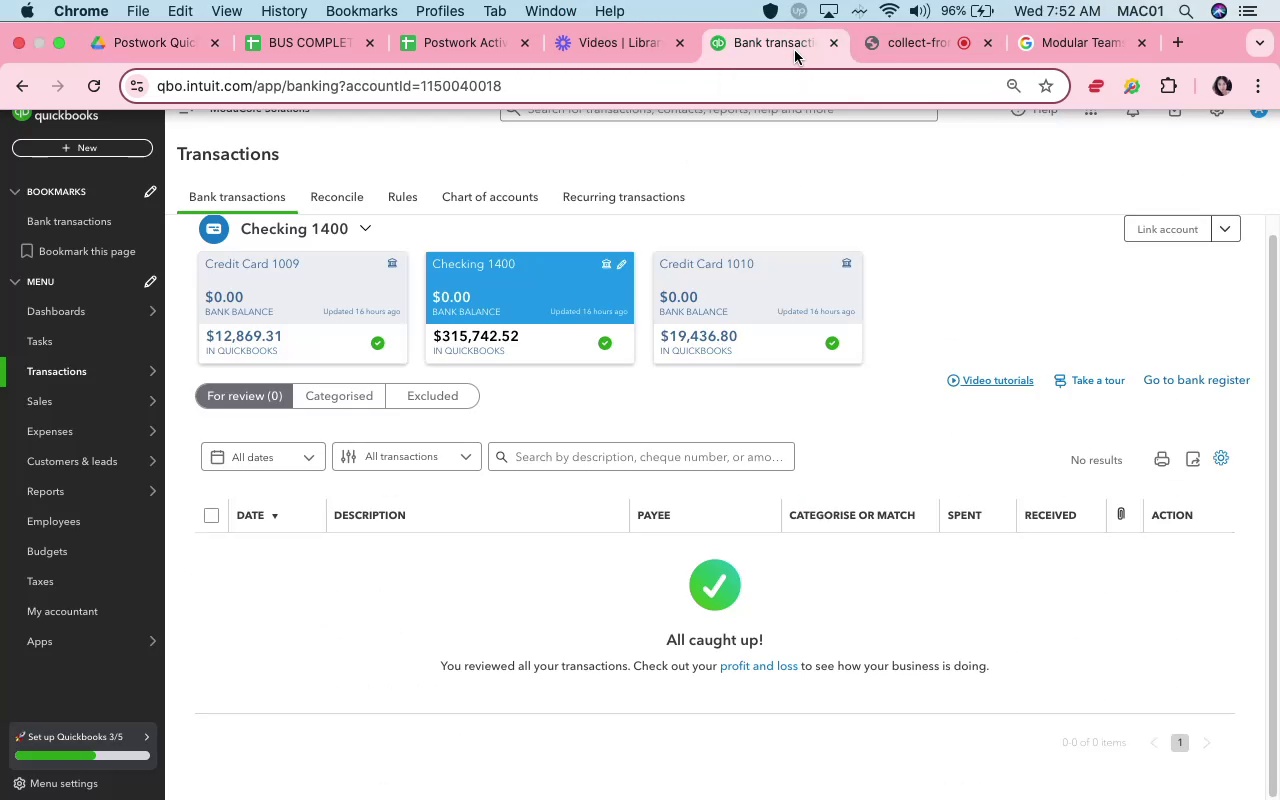 
left_click_drag(start_coordinate=[518, 62], to_coordinate=[289, 65])
 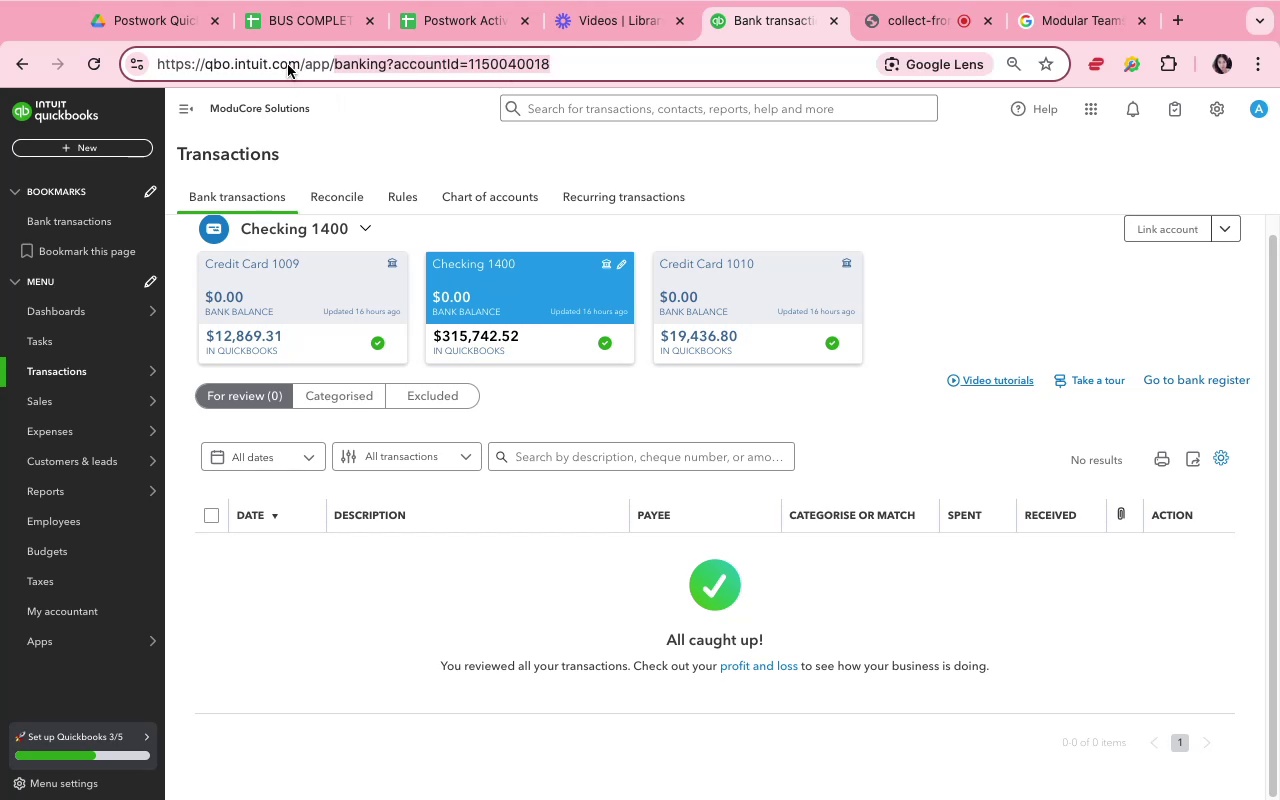 
key(Backspace)
type(purge)
 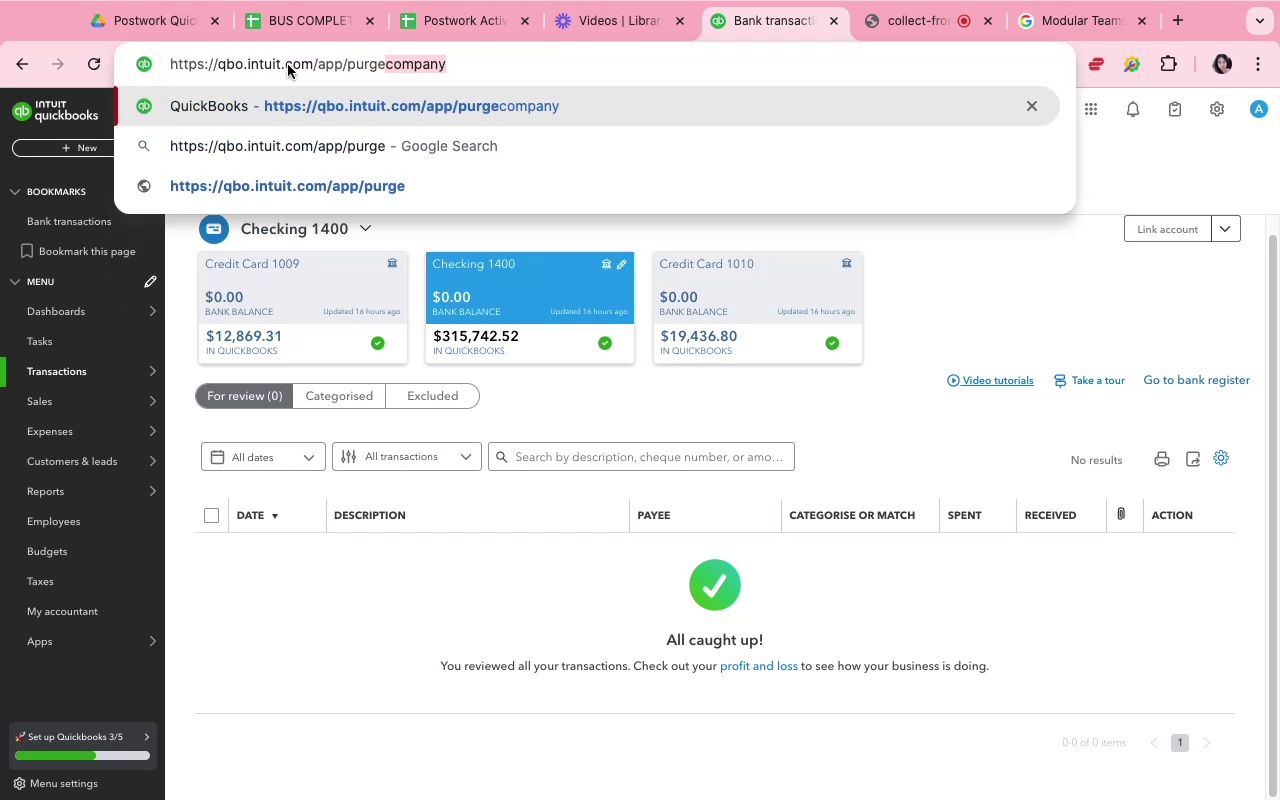 
key(ArrowRight)
 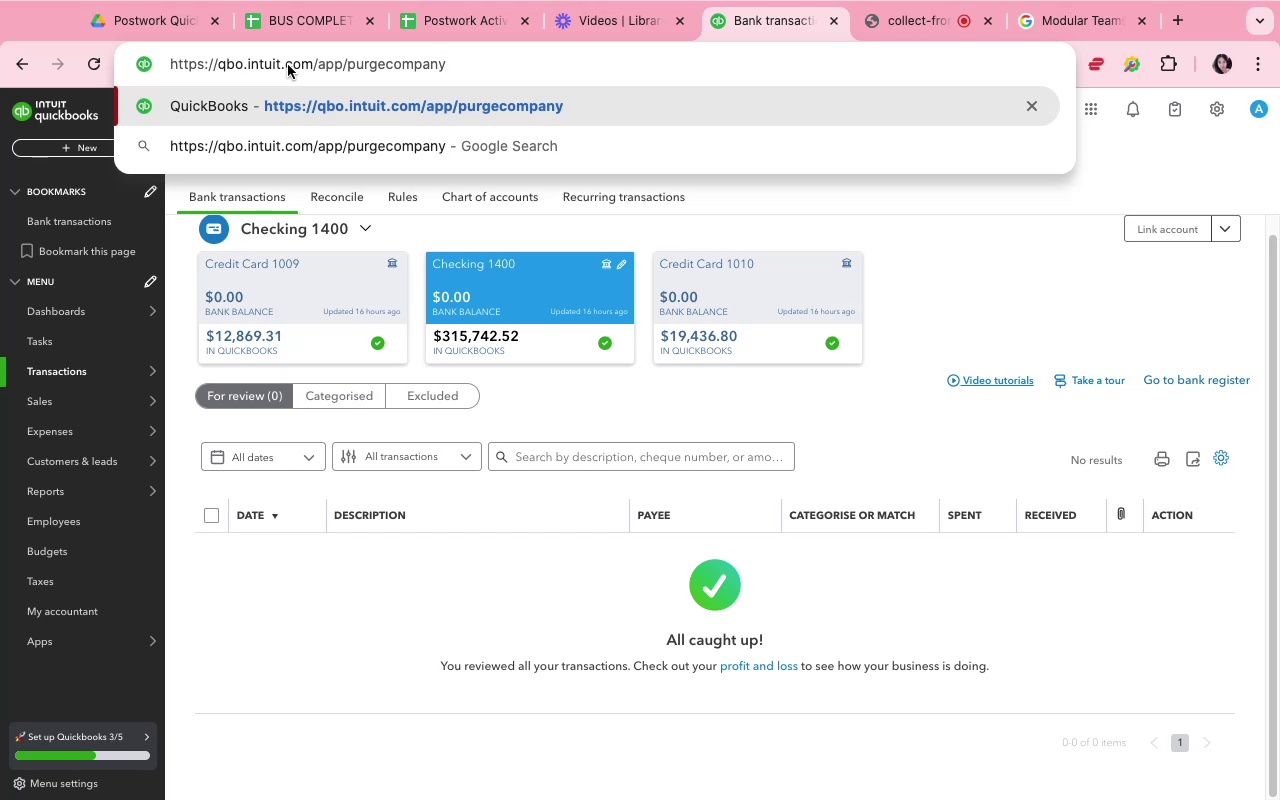 
key(Enter)
 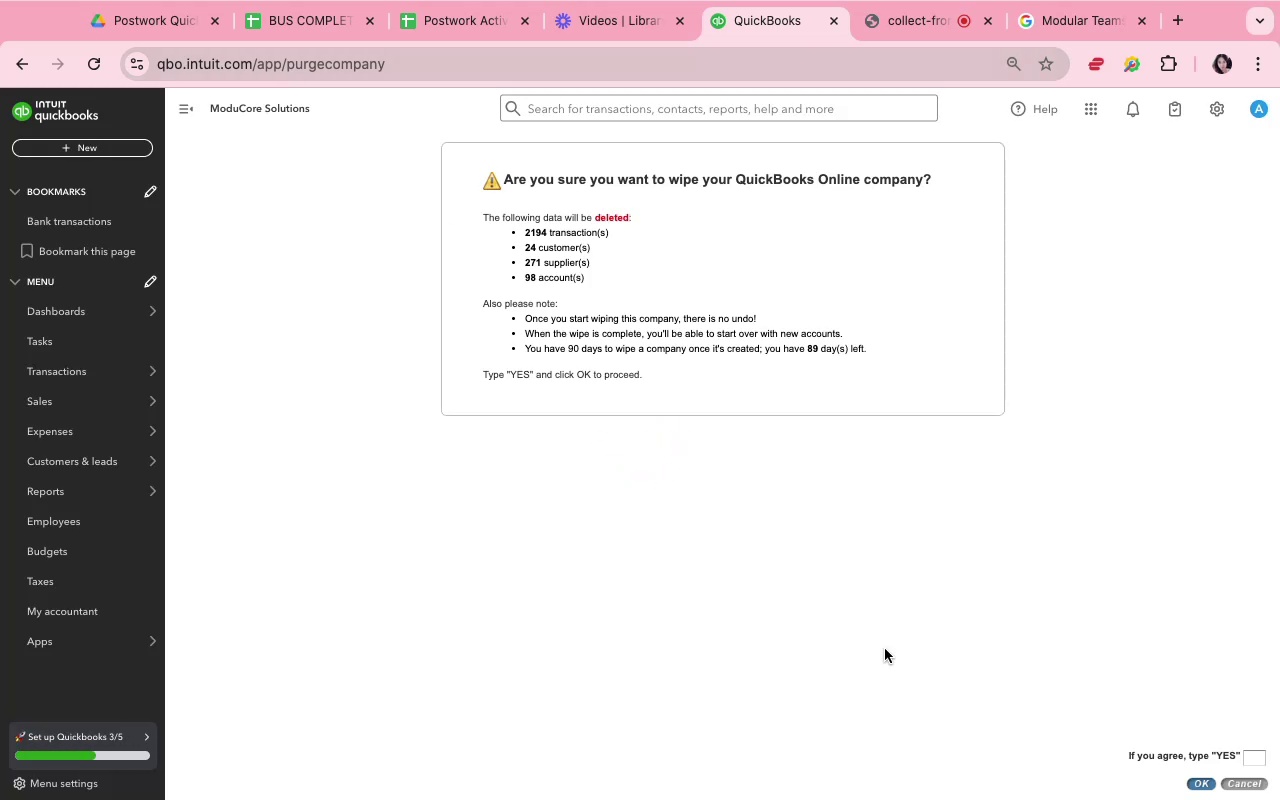 
wait(19.9)
 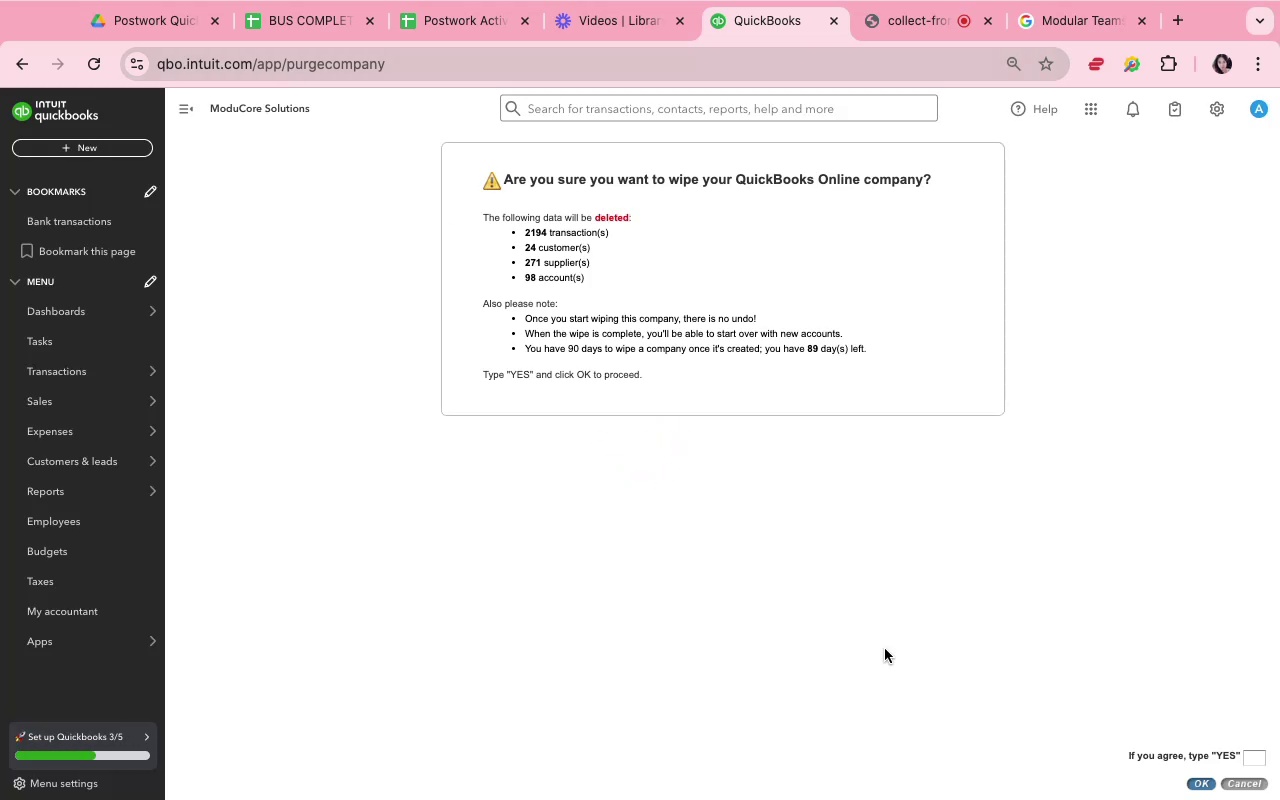 
left_click([1184, 764])
 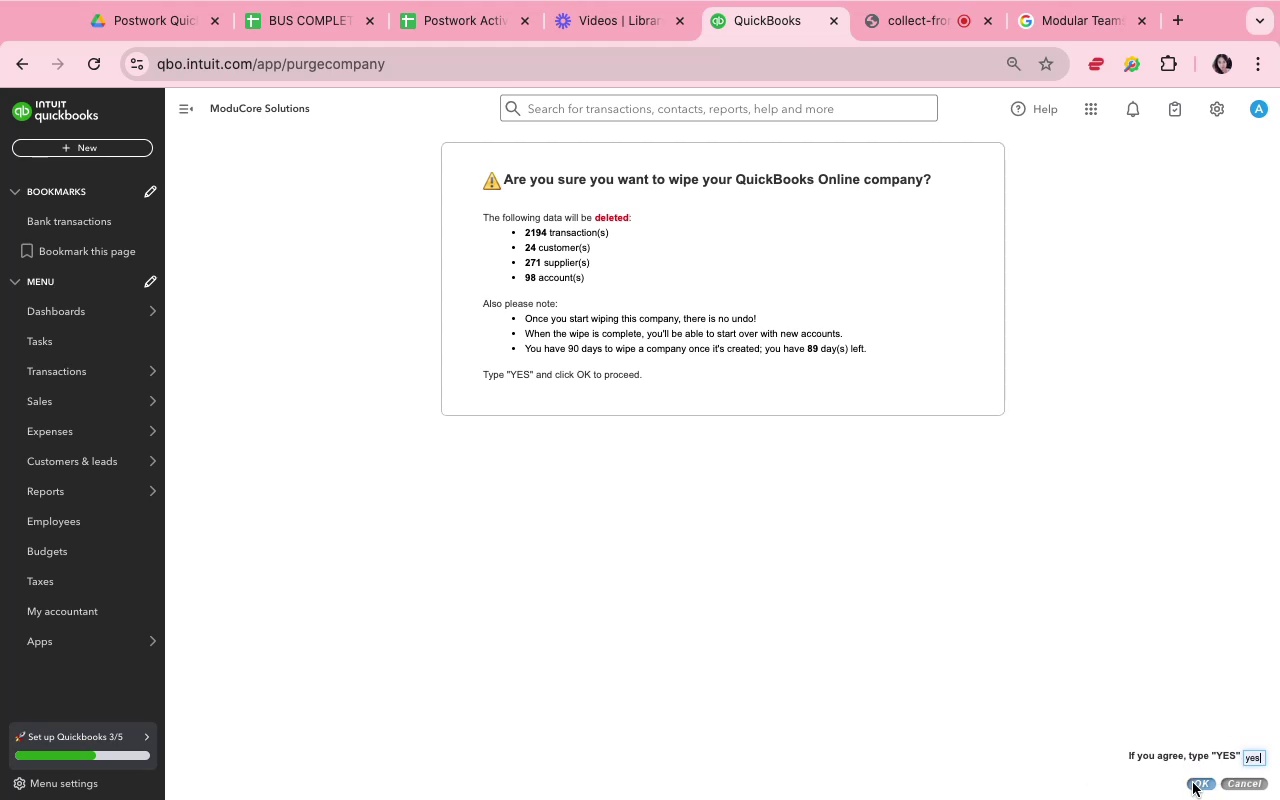 
left_click([1194, 783])
 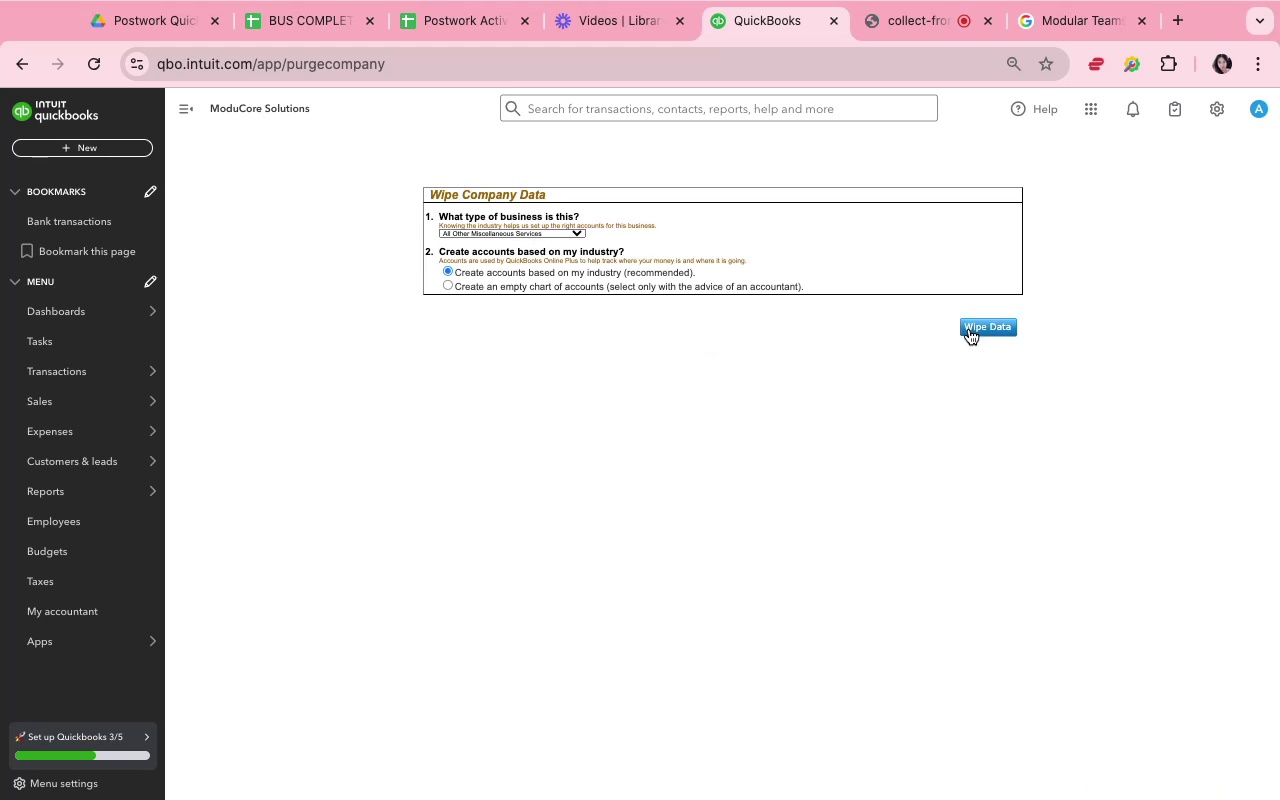 
wait(5.12)
 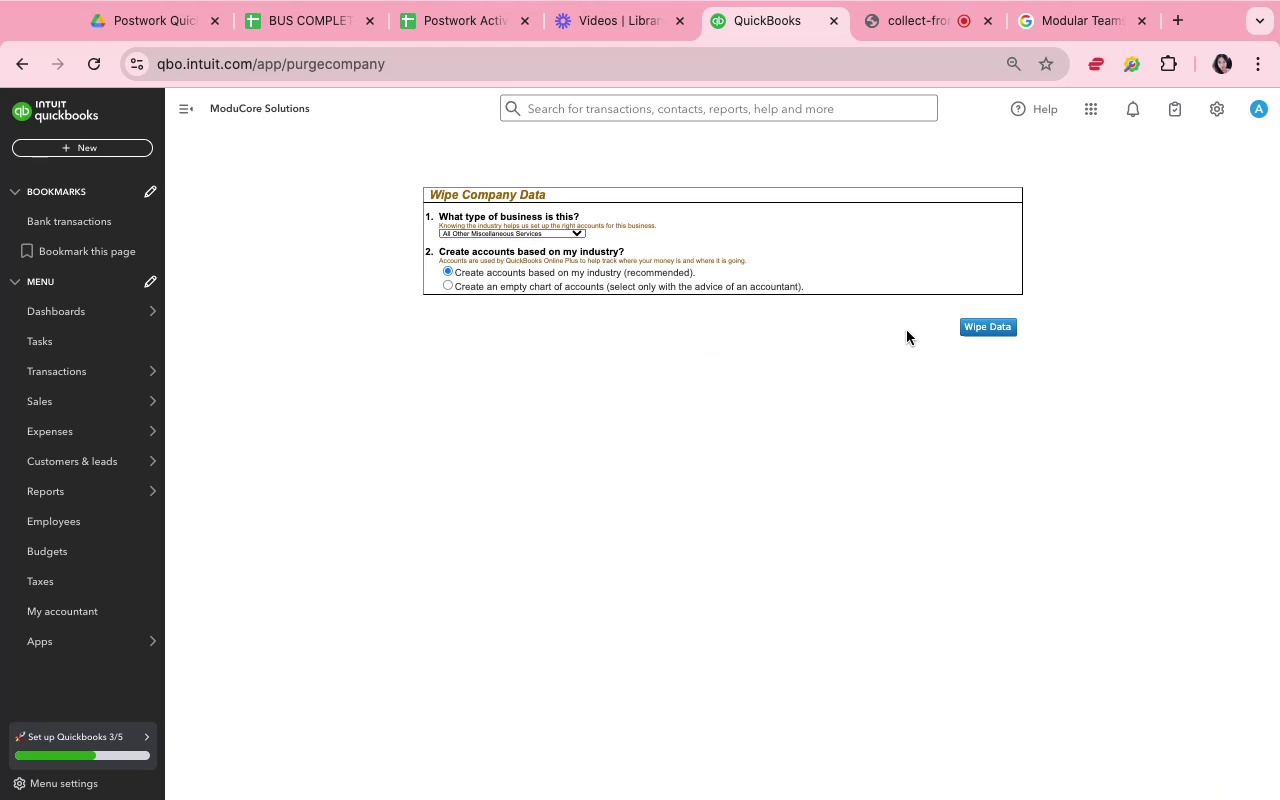 
left_click([969, 329])
 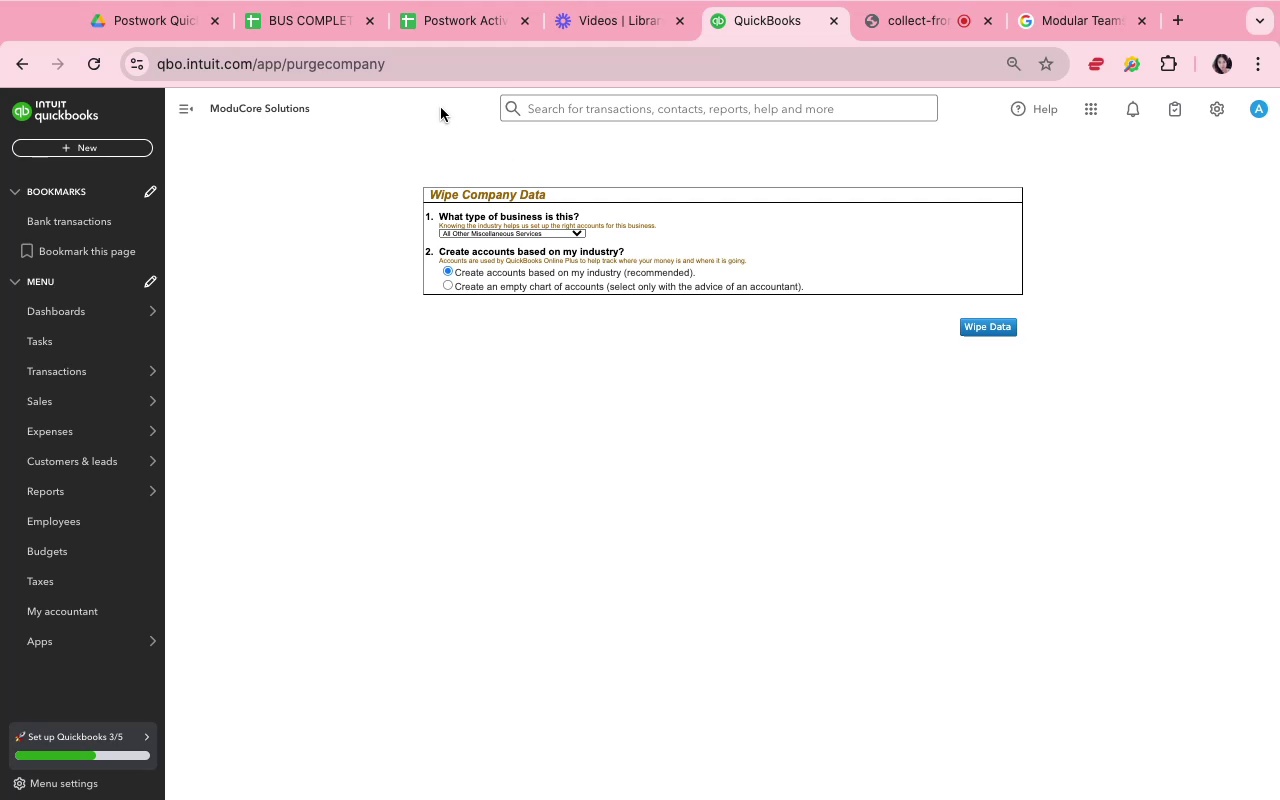 
wait(7.02)
 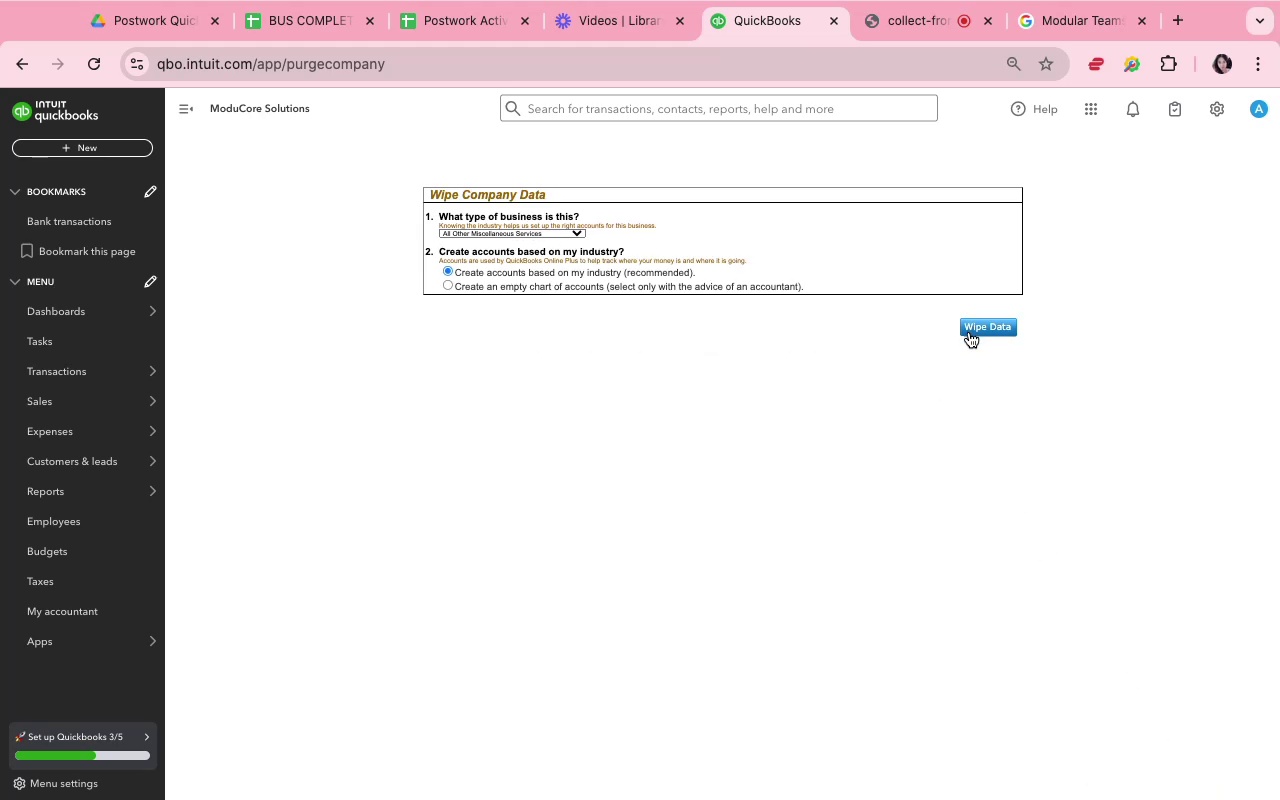 
mouse_move([454, 46])
 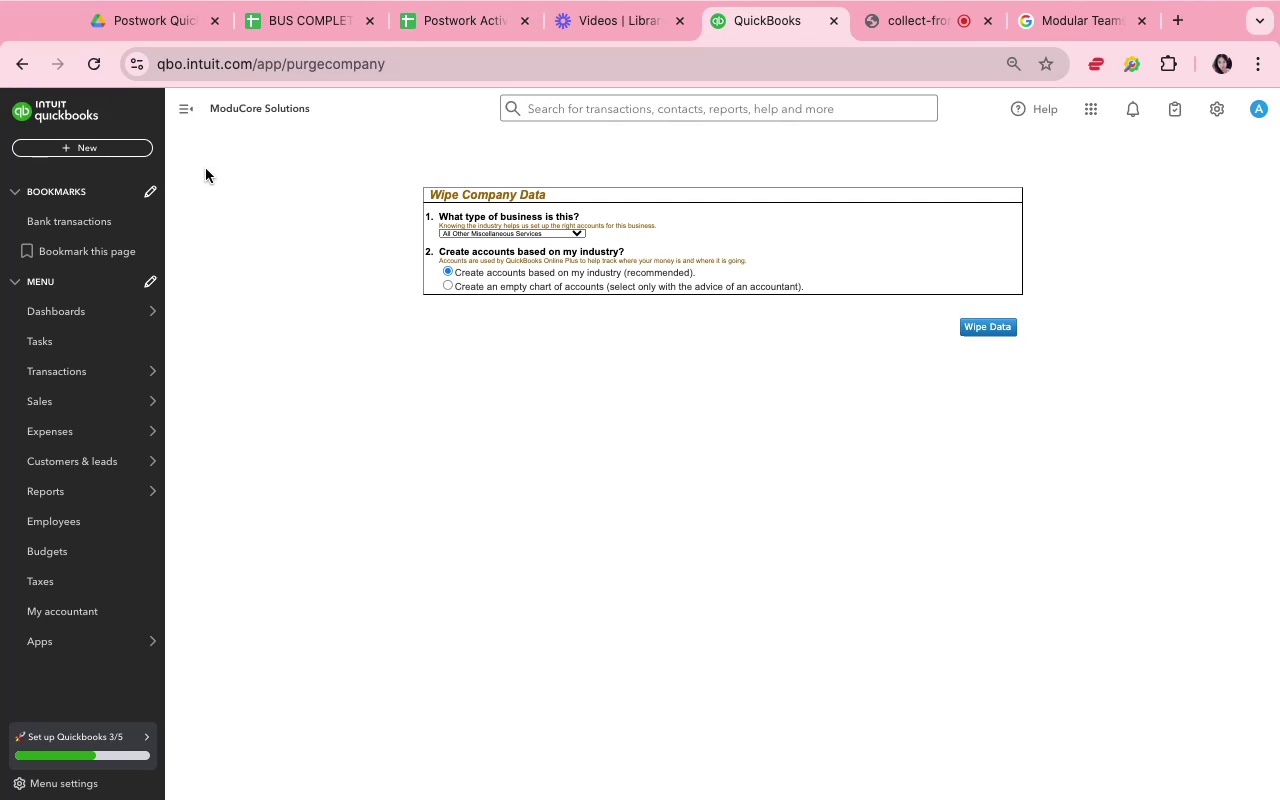 
wait(8.43)
 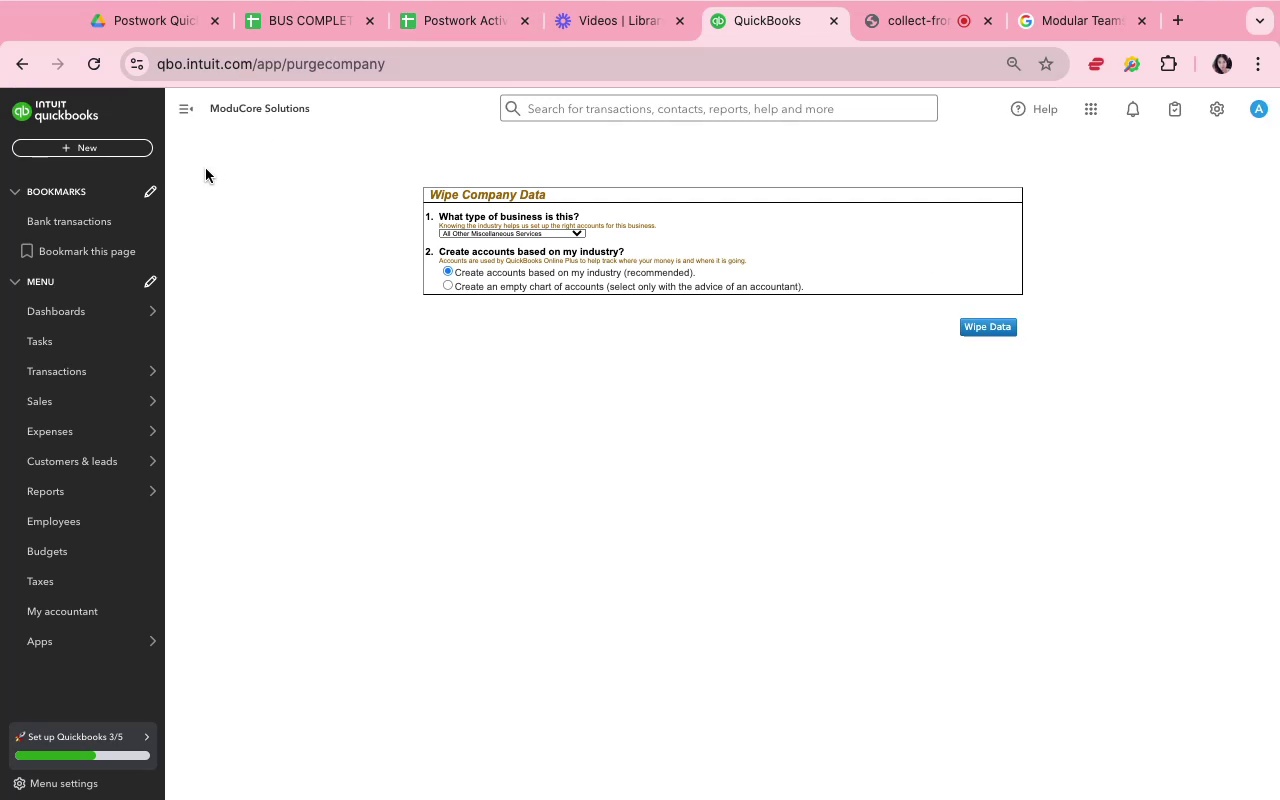 
left_click([171, 17])
 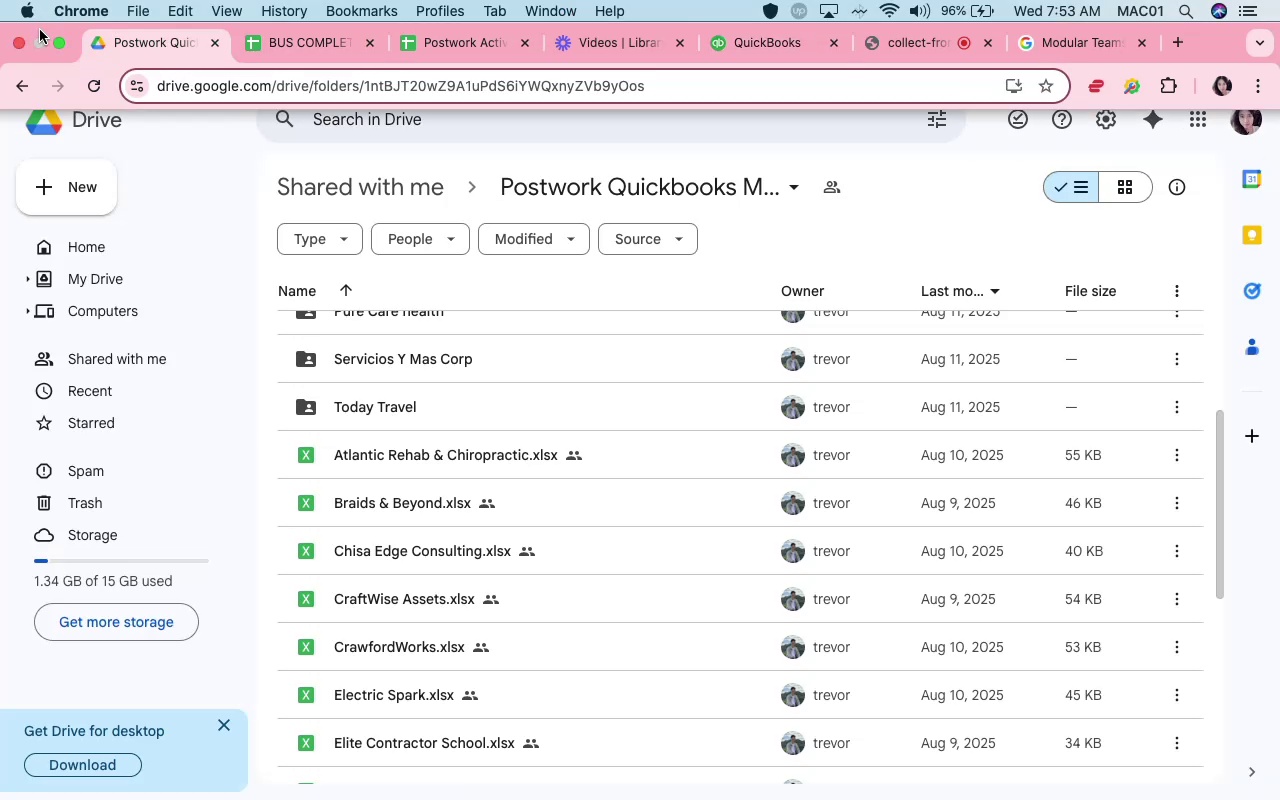 
left_click([59, 44])
 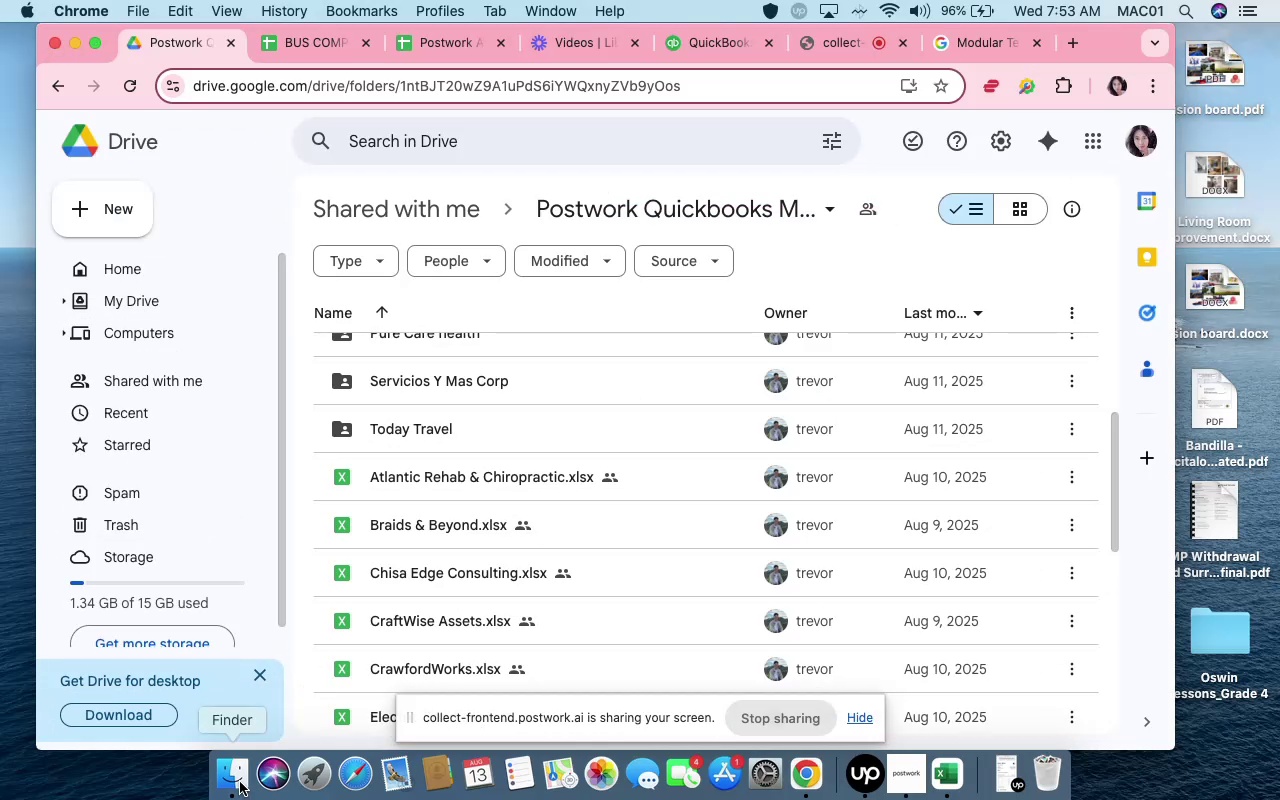 
left_click([238, 780])
 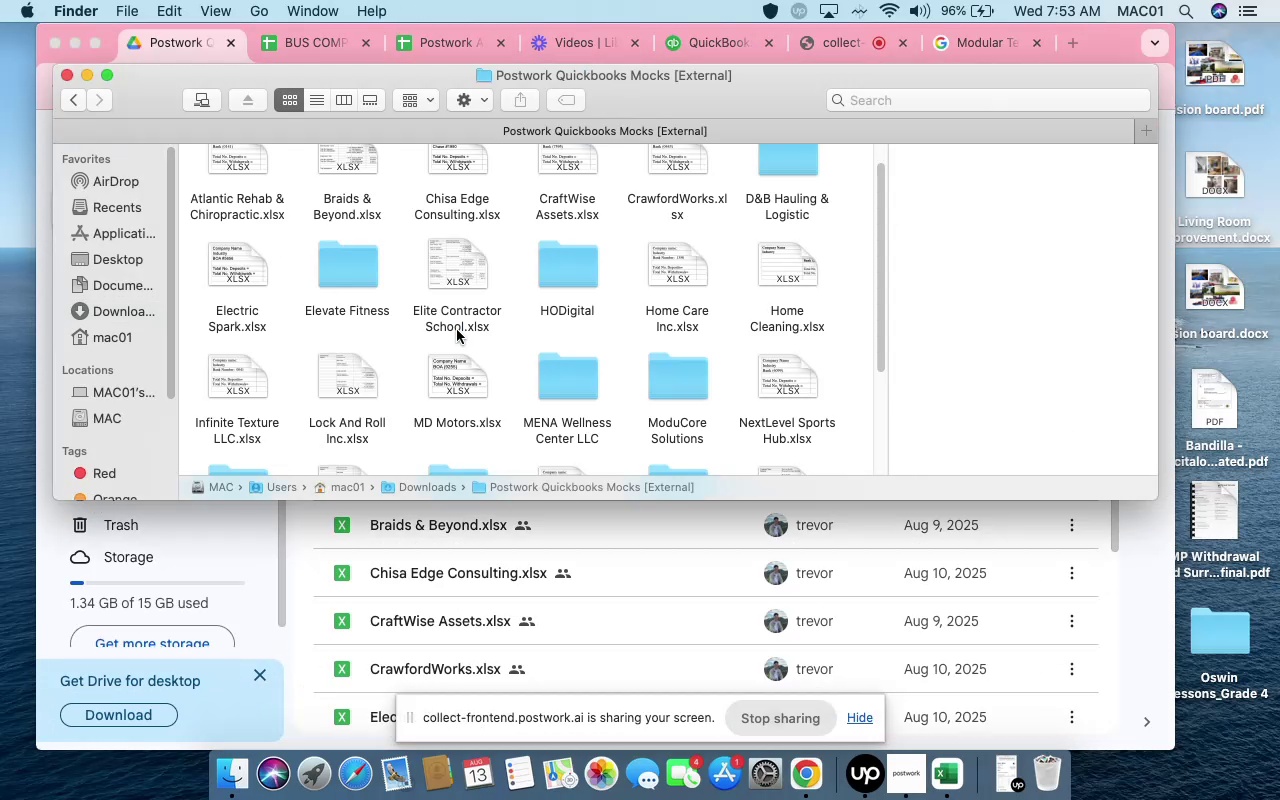 
scroll: coordinate [564, 359], scroll_direction: down, amount: 14.0
 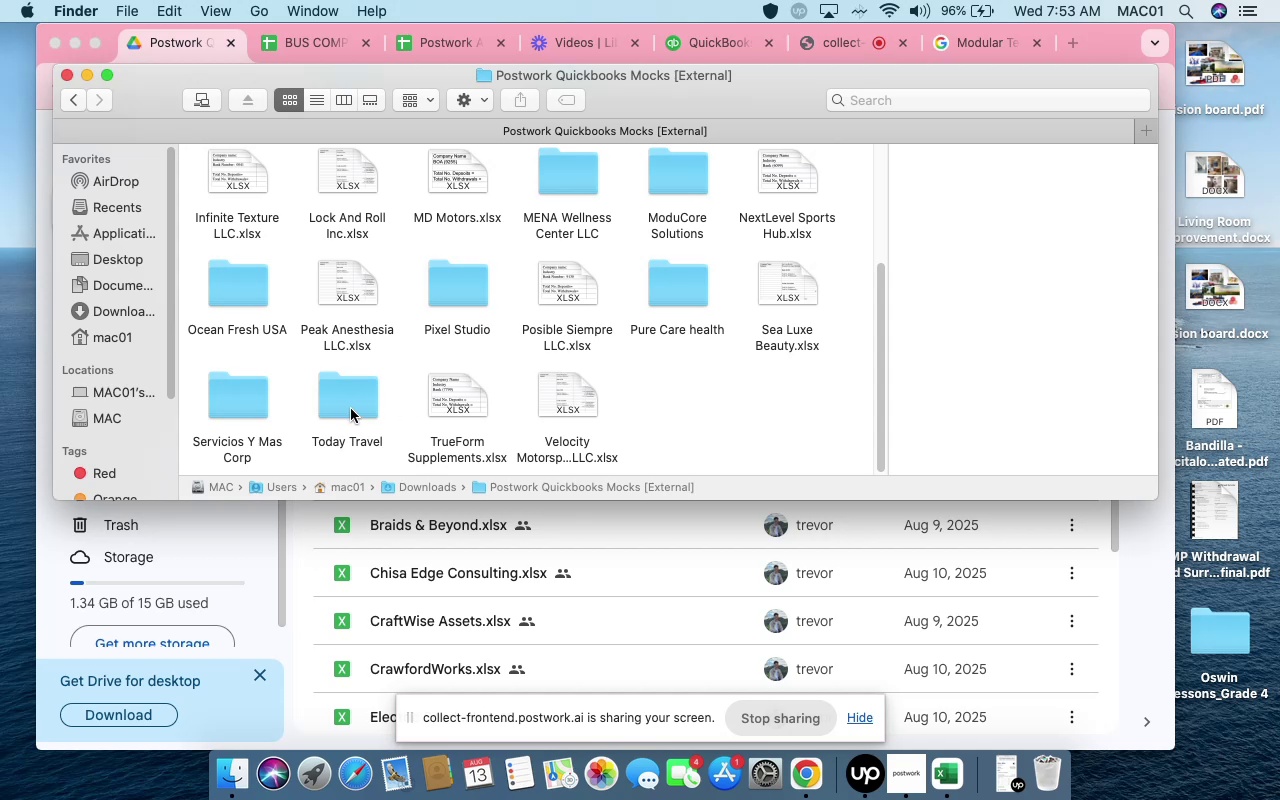 
double_click([351, 409])
 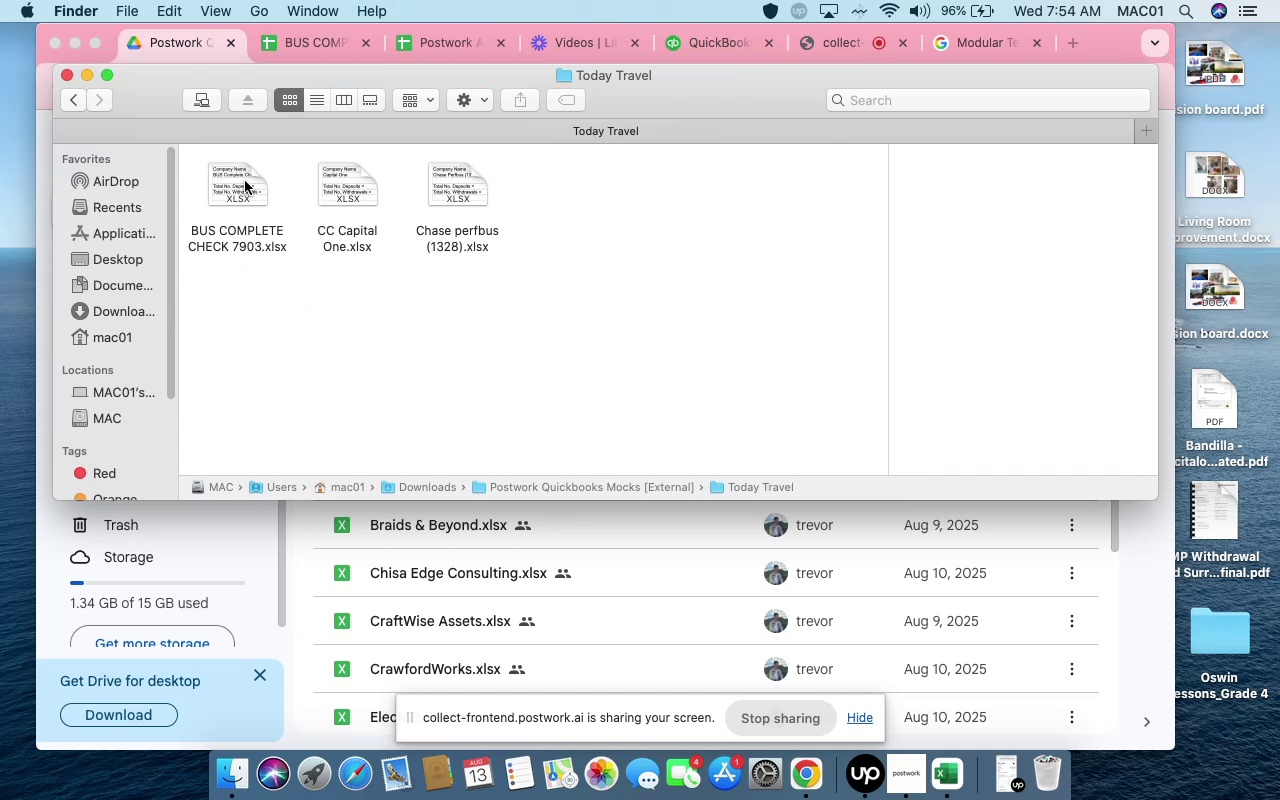 
wait(5.69)
 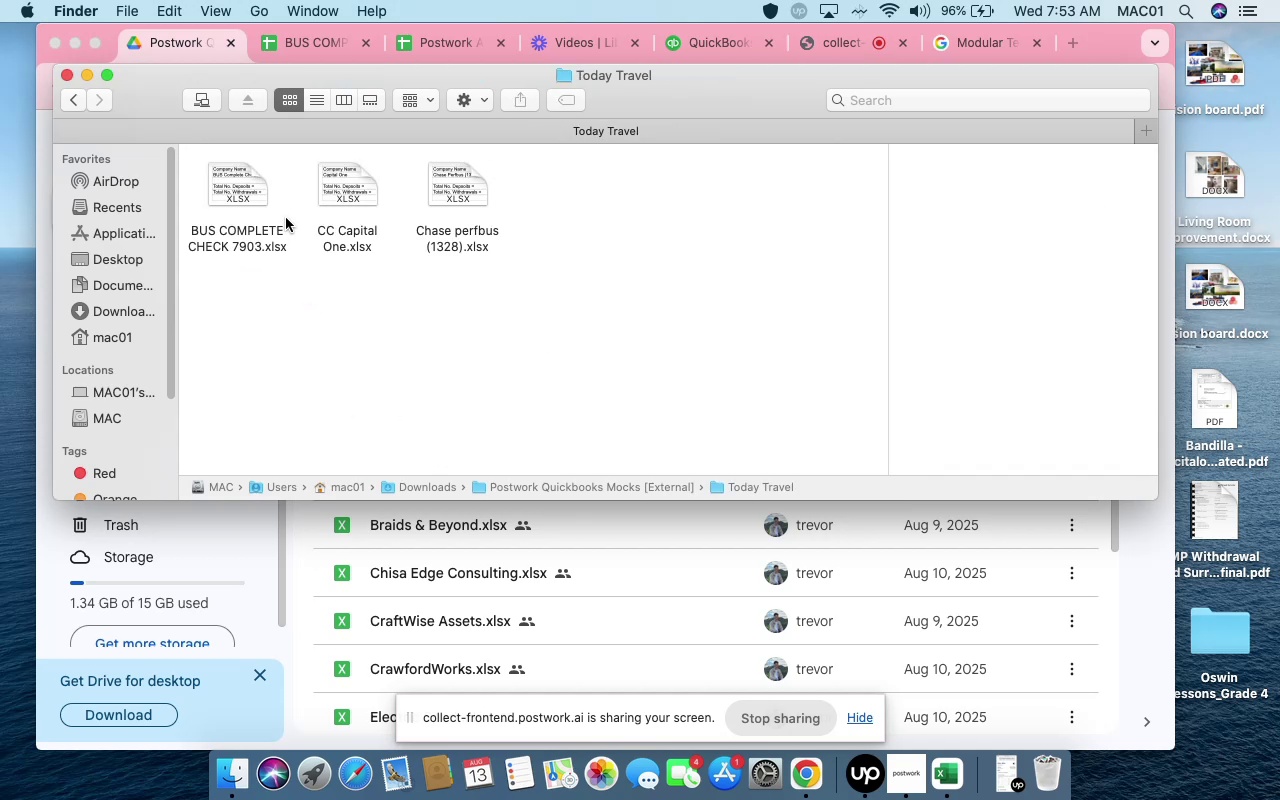 
double_click([245, 181])
 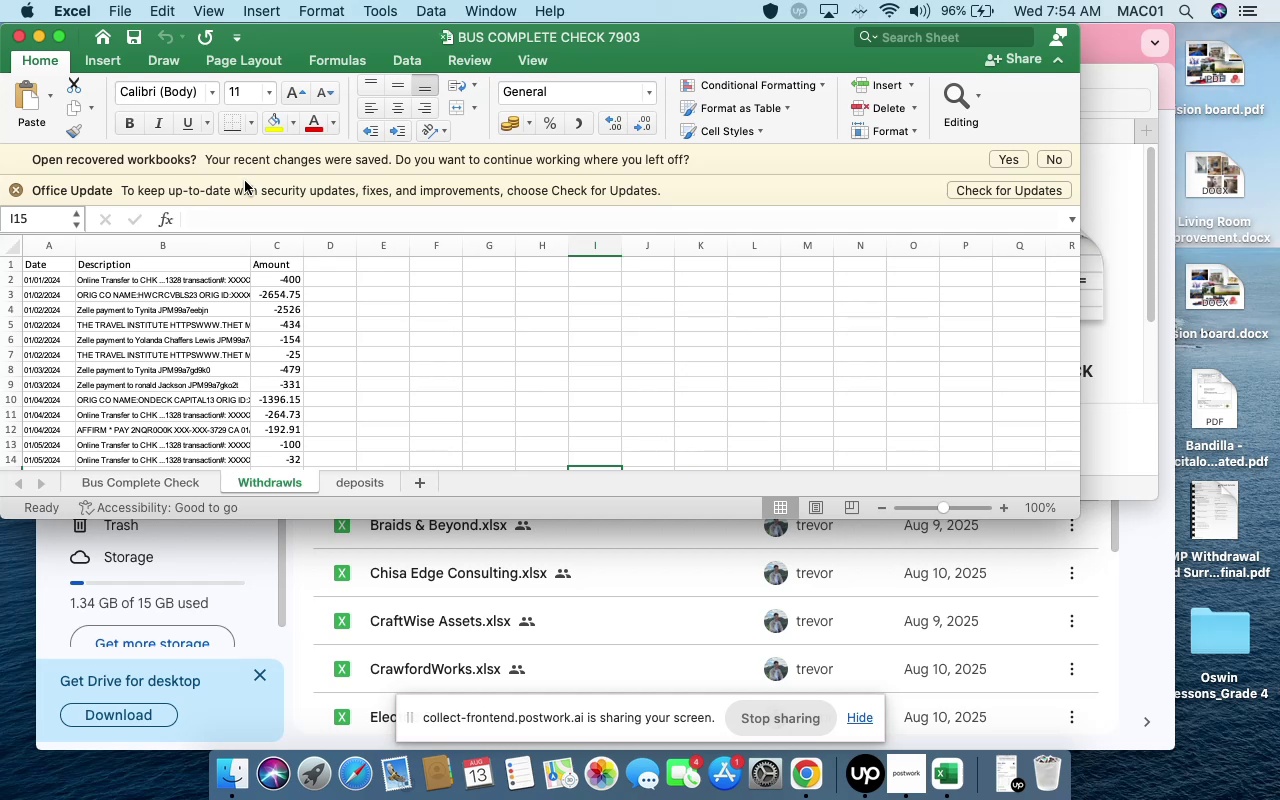 
wait(8.56)
 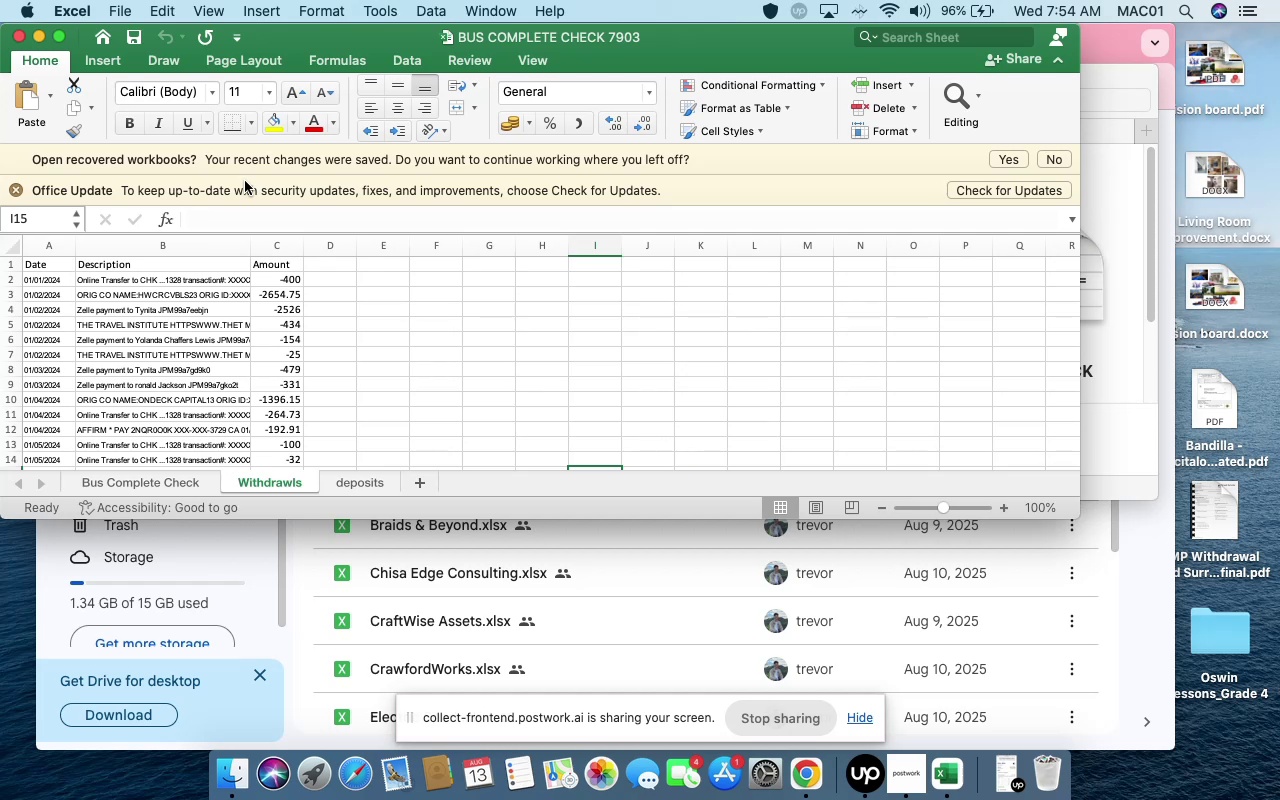 
left_click([172, 479])
 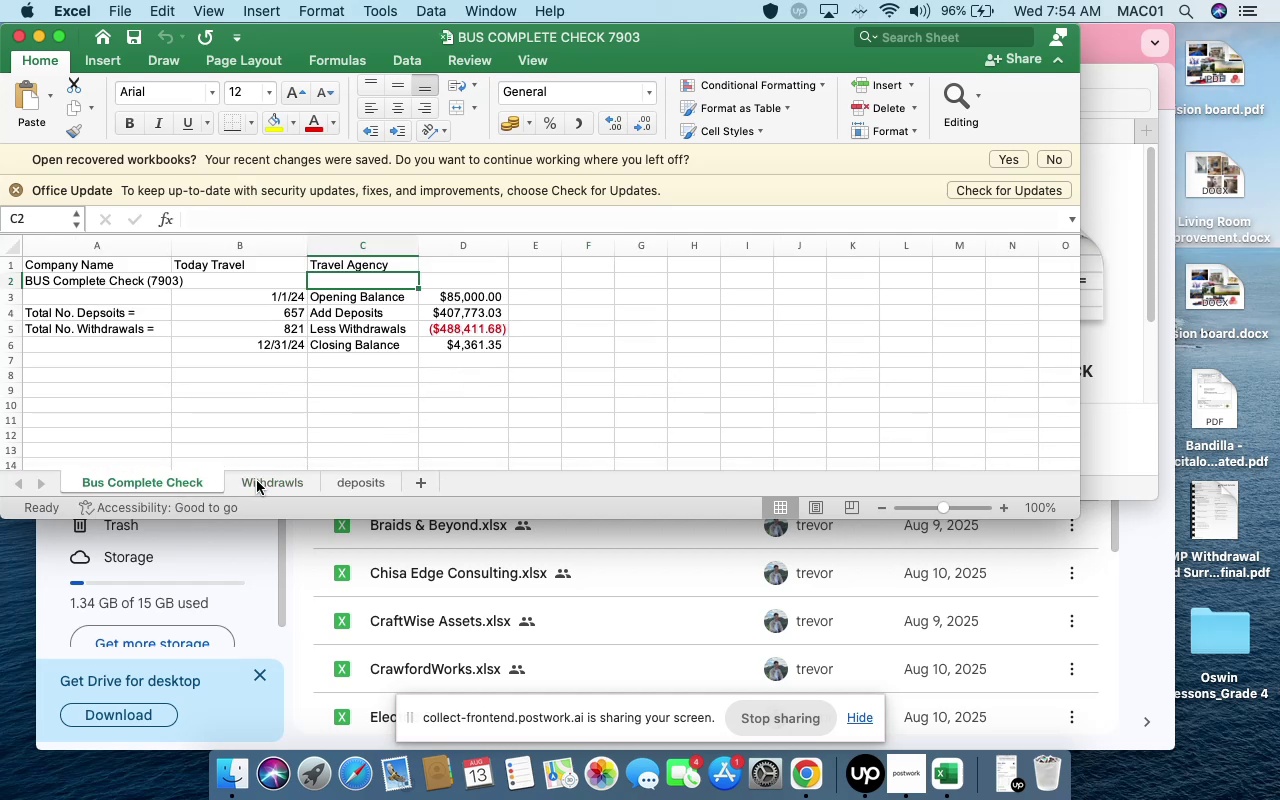 
left_click([257, 481])
 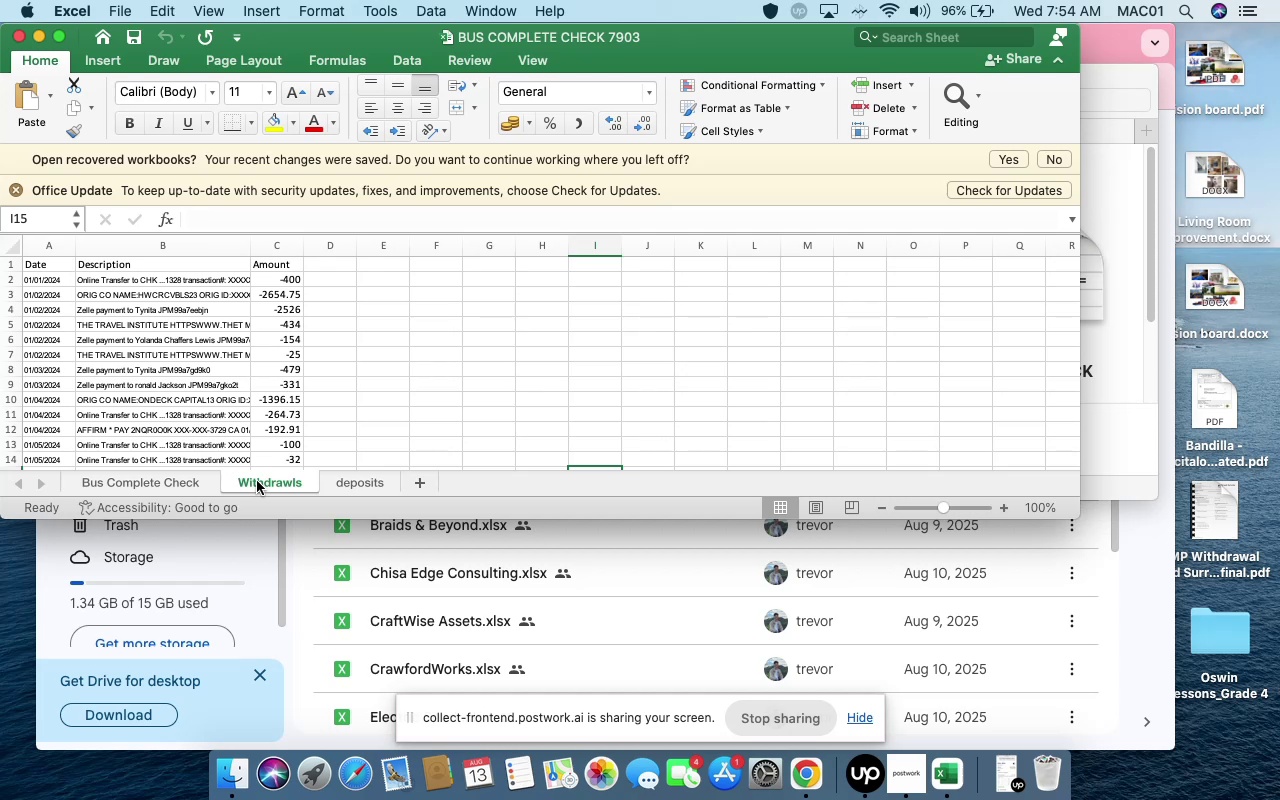 
left_click([128, 10])
 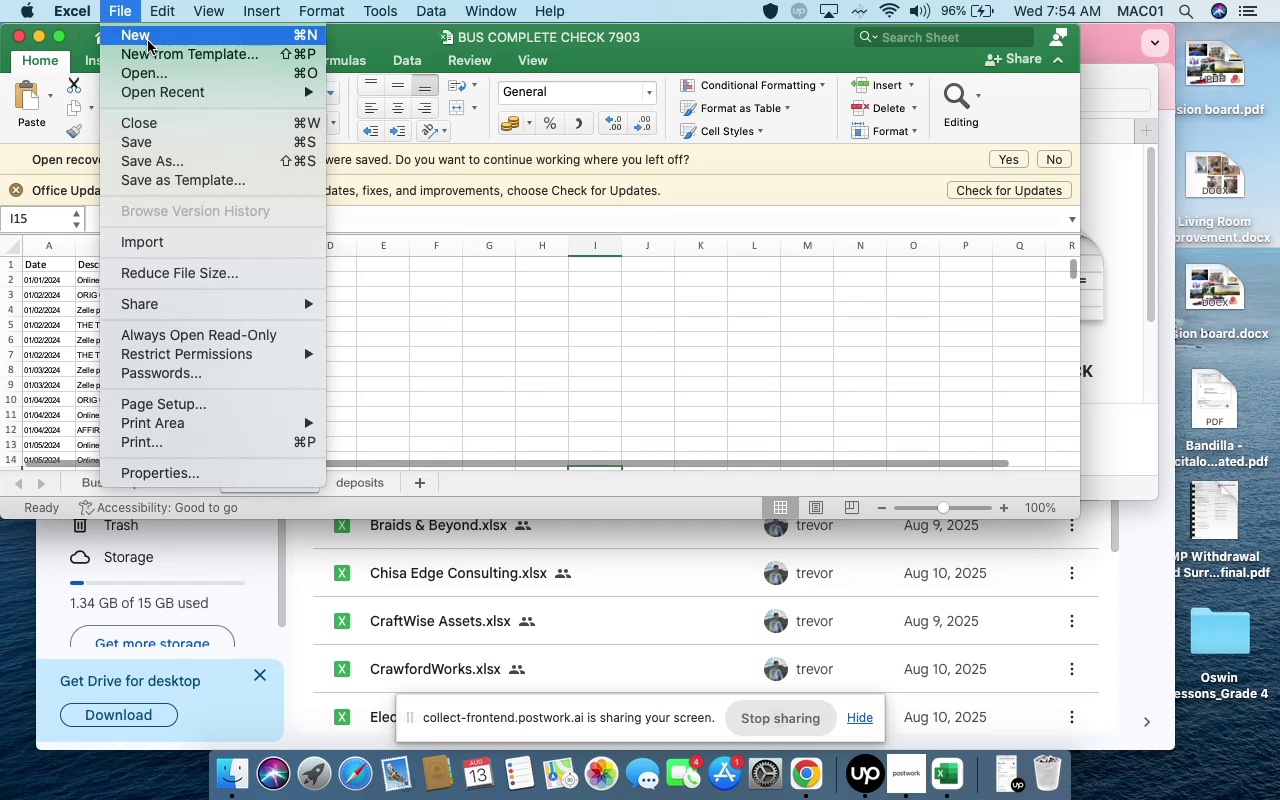 
left_click([148, 41])
 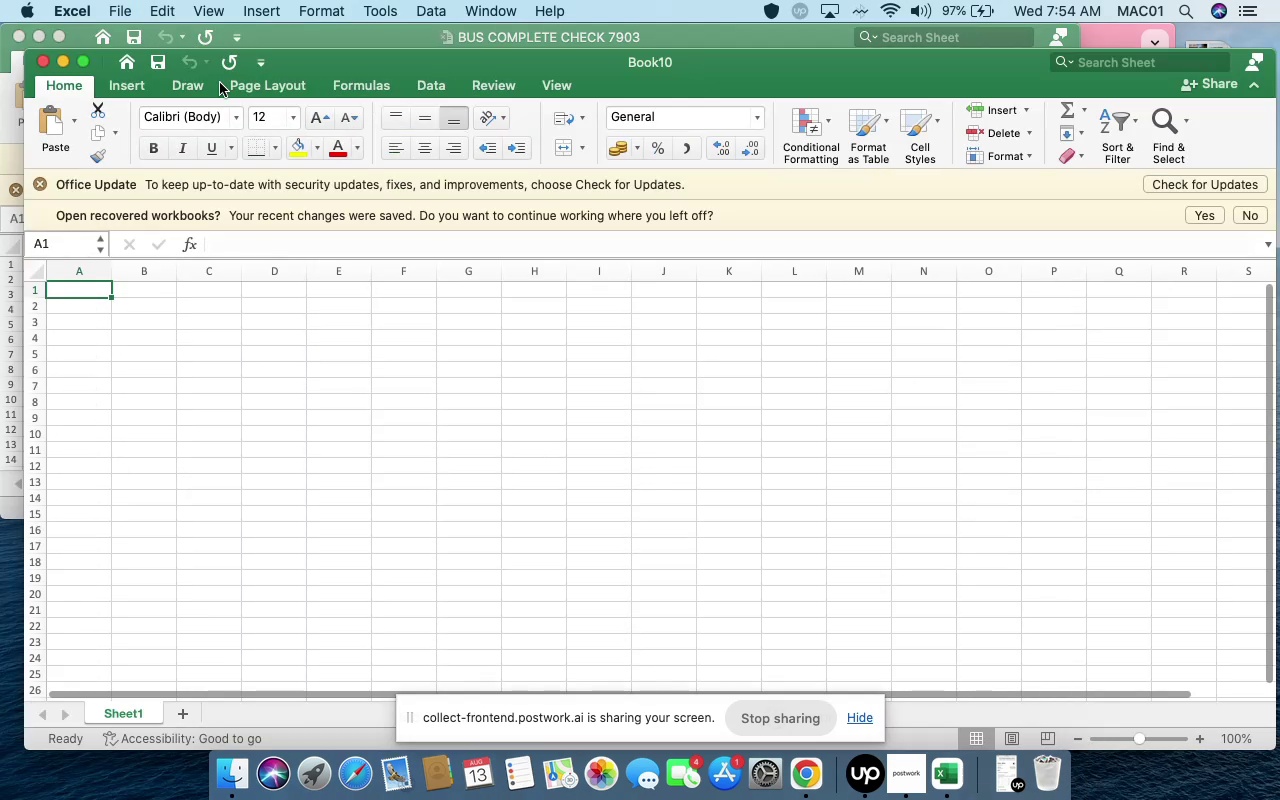 
left_click_drag(start_coordinate=[367, 58], to_coordinate=[799, 65])
 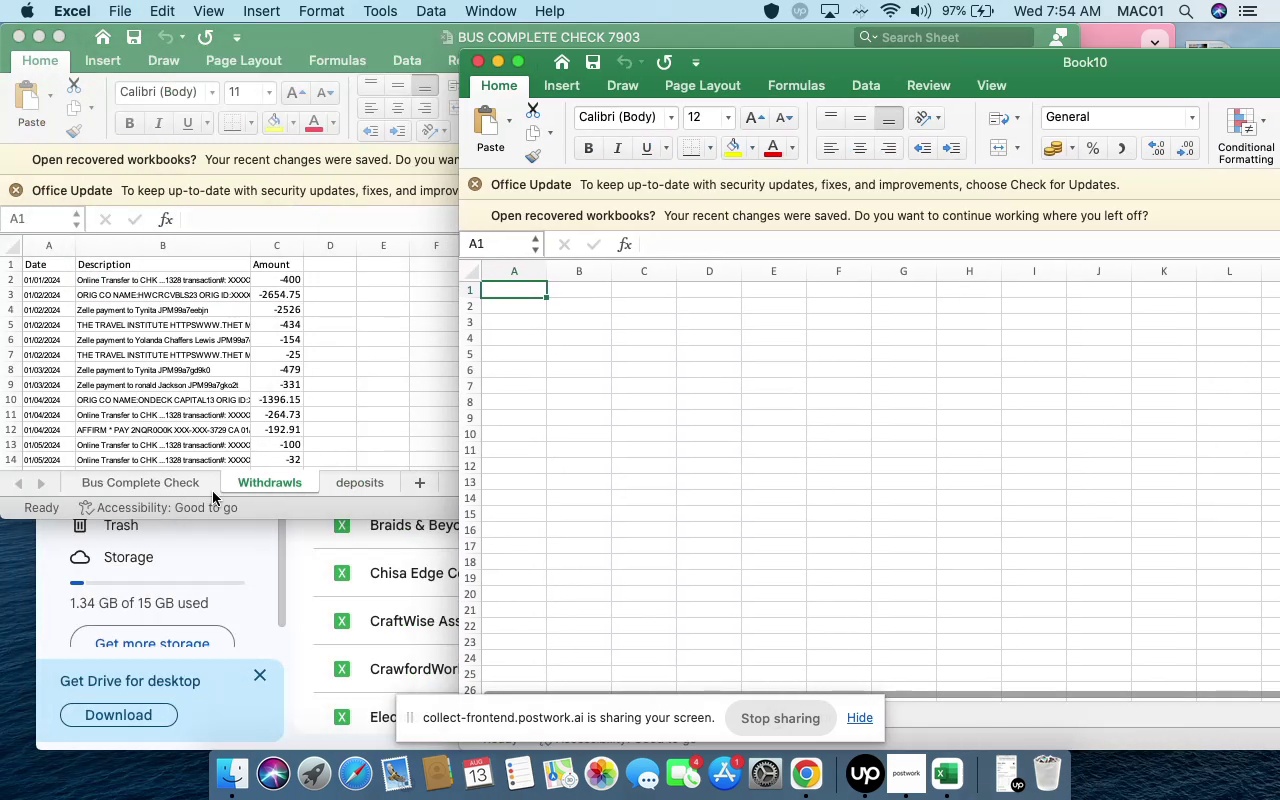 
left_click([173, 483])
 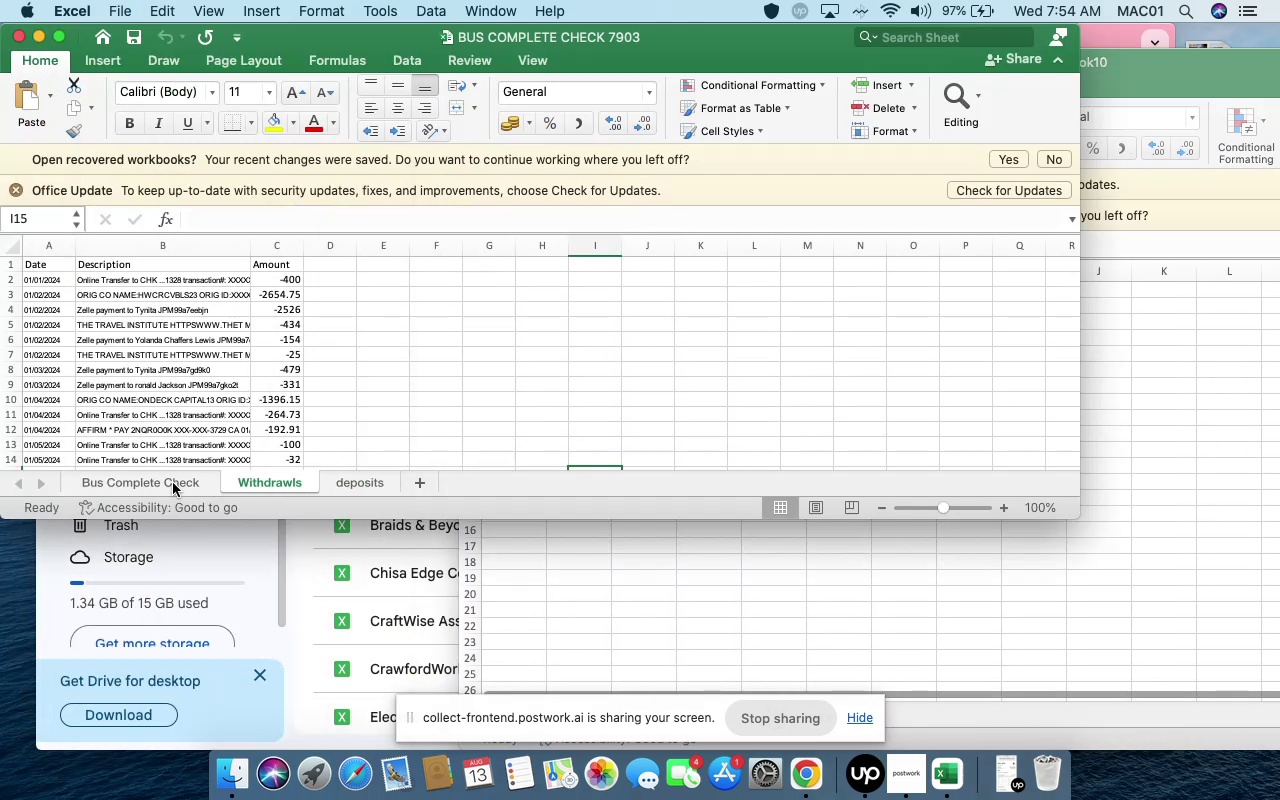 
left_click([173, 483])
 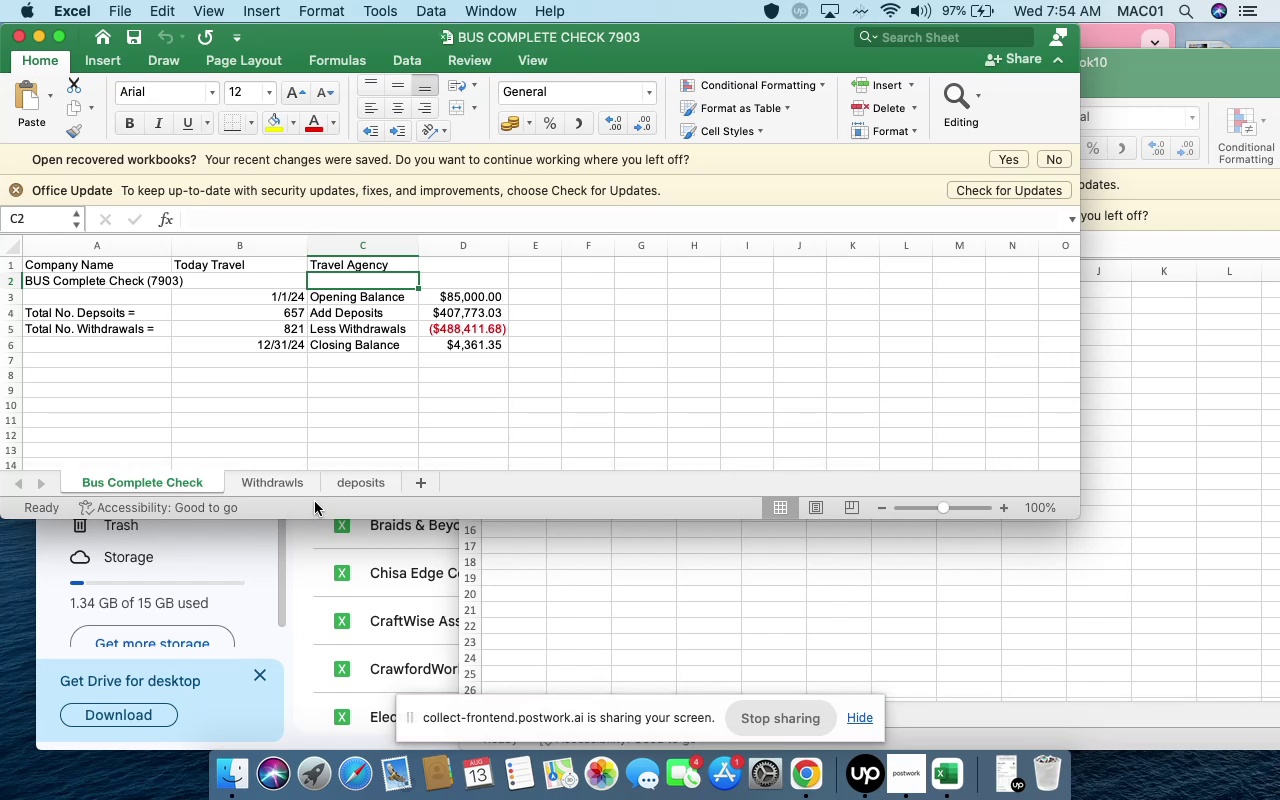 
left_click([300, 484])
 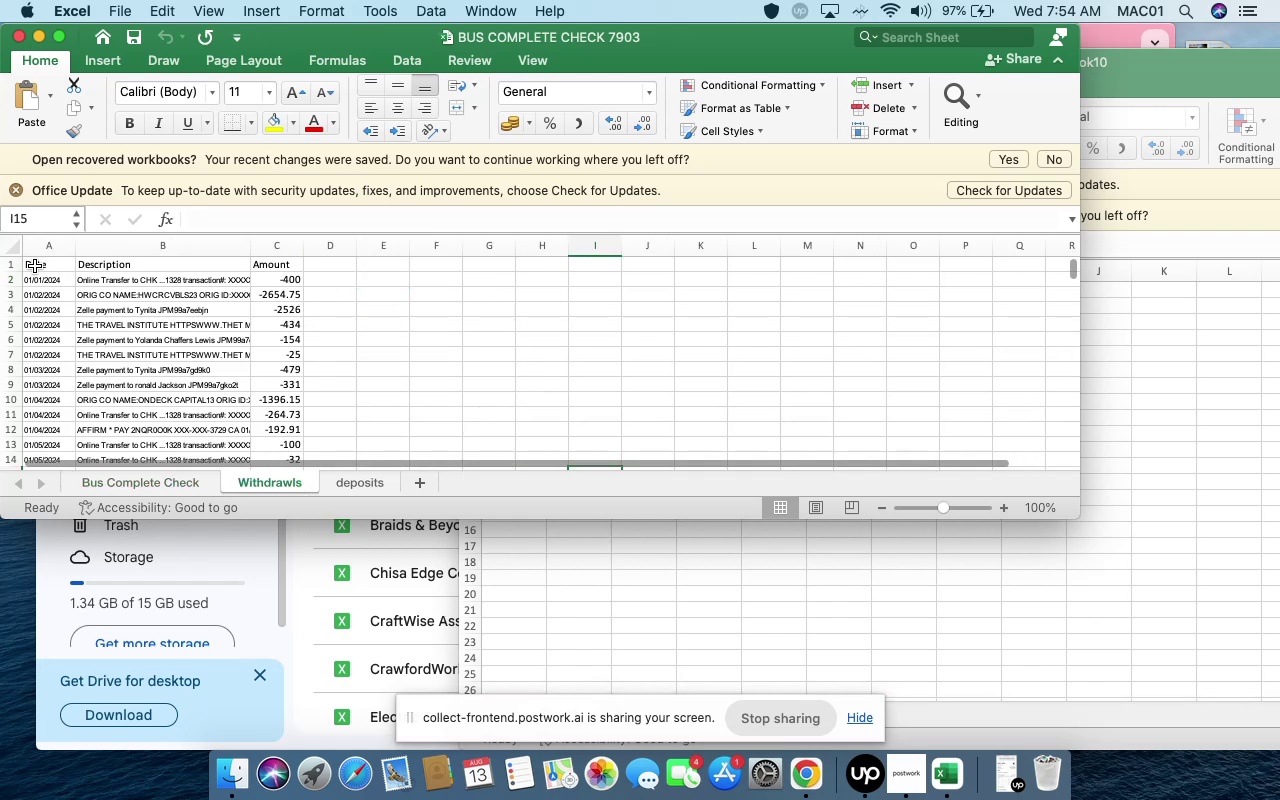 
left_click([35, 266])
 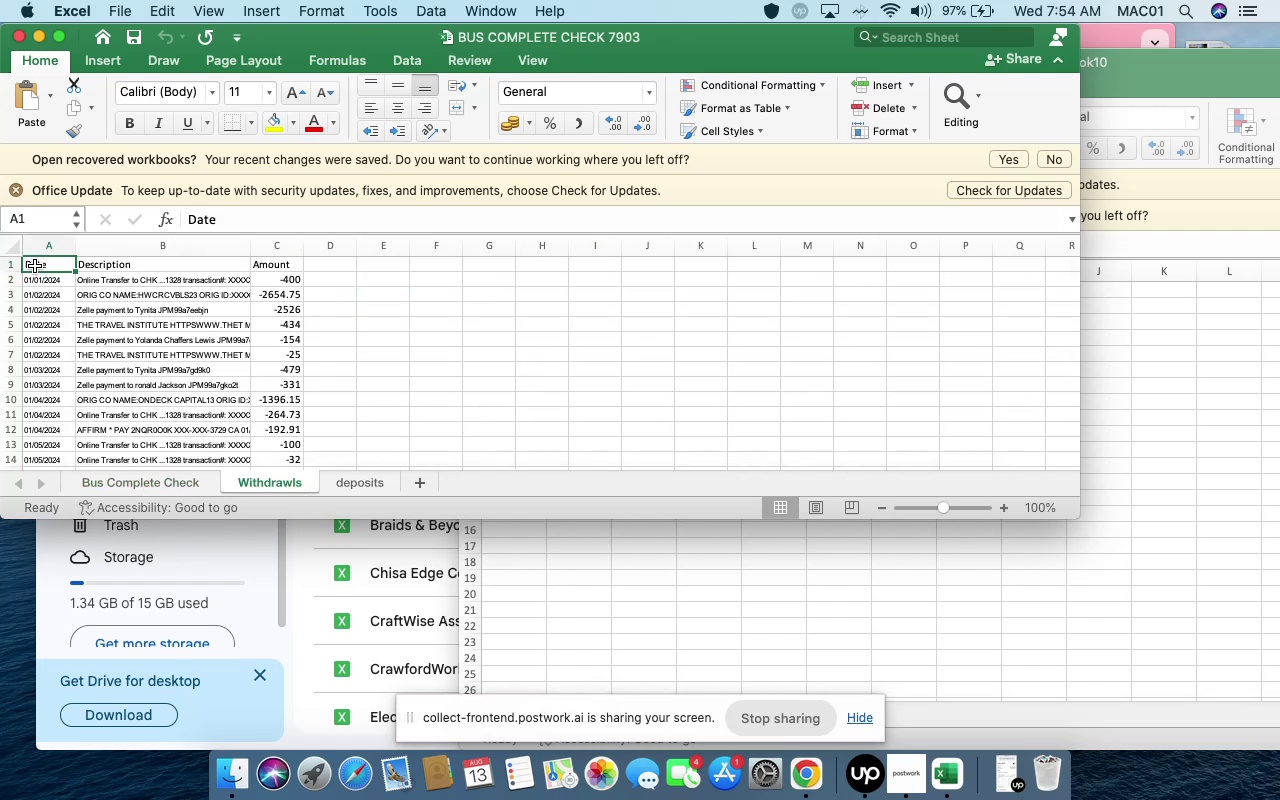 
key(Meta+Shift+ArrowRight)
 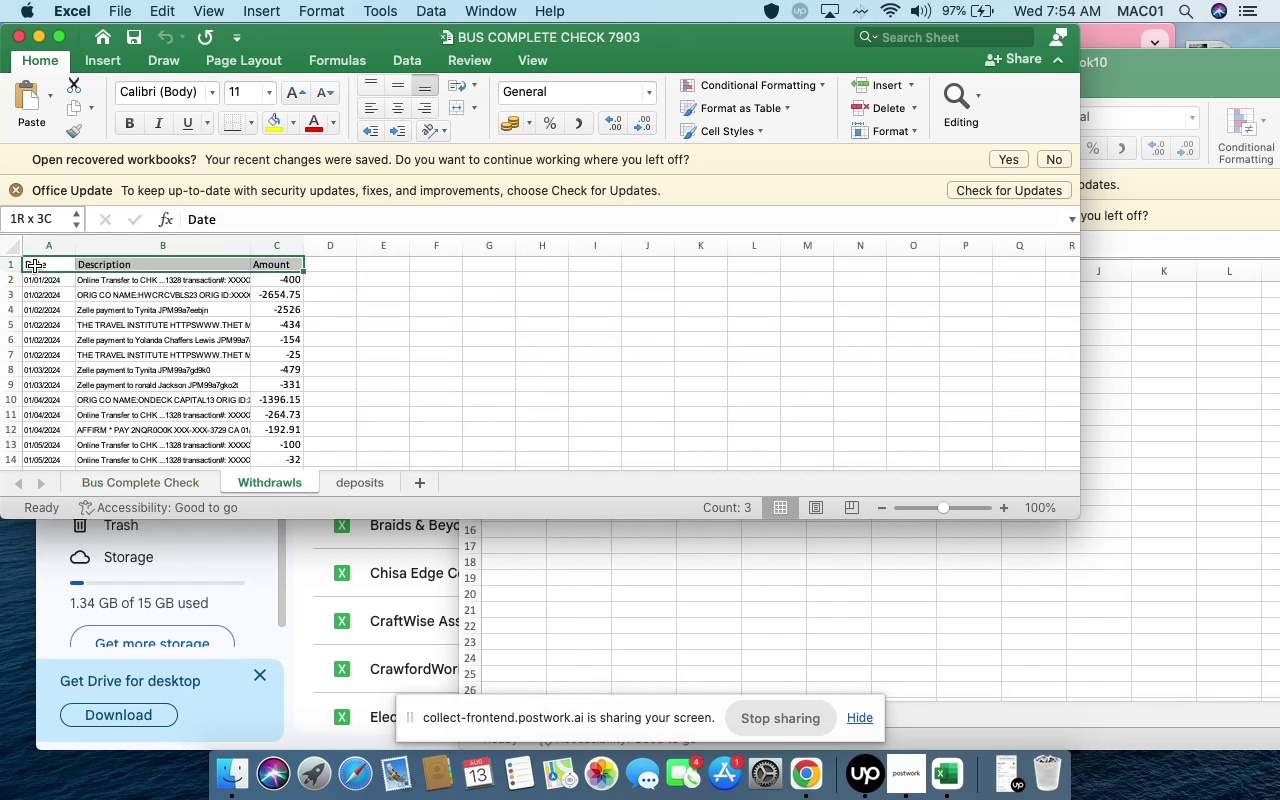 
key(Meta+Shift+ArrowDown)
 